 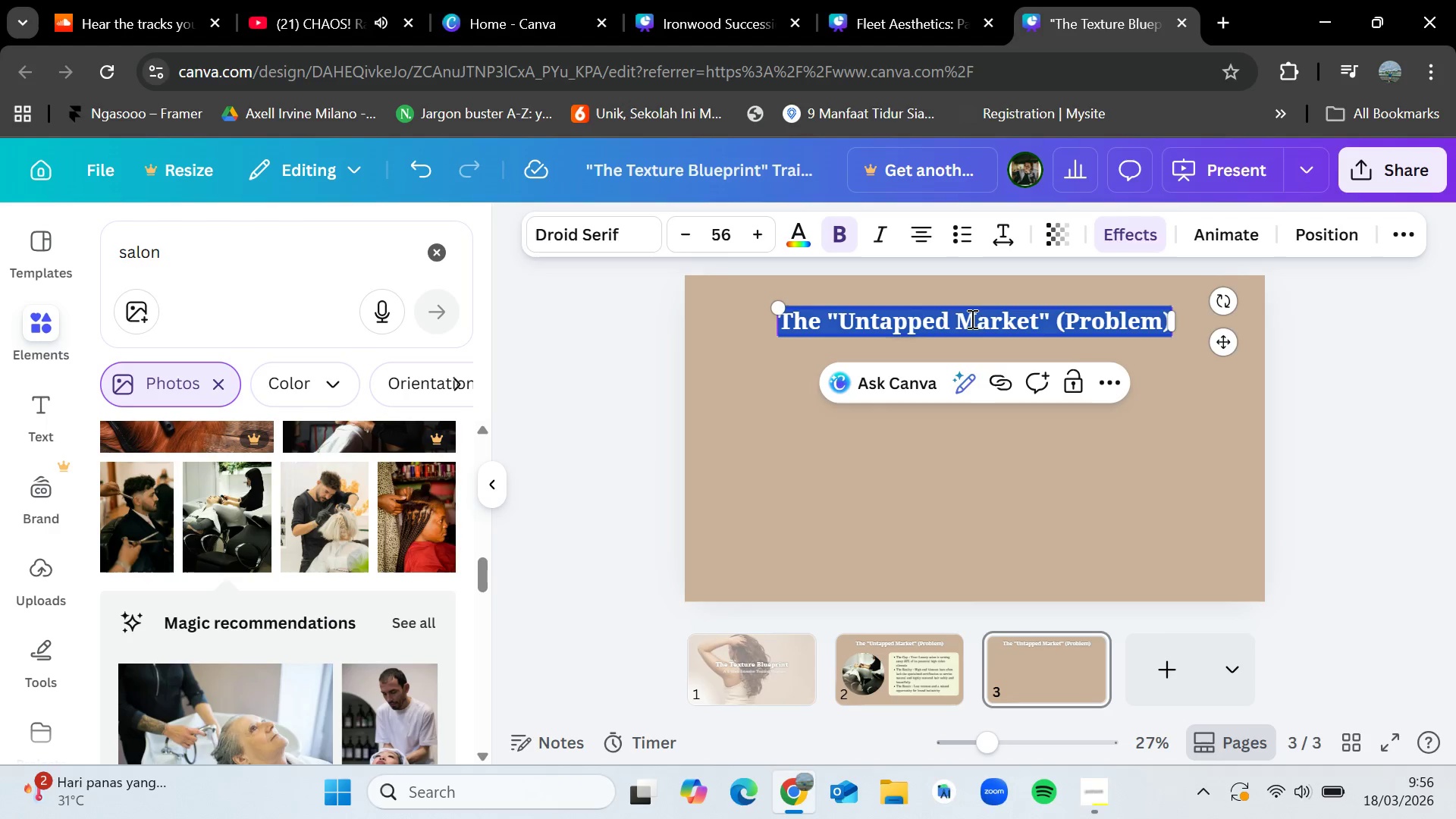 
triple_click([971, 318])
 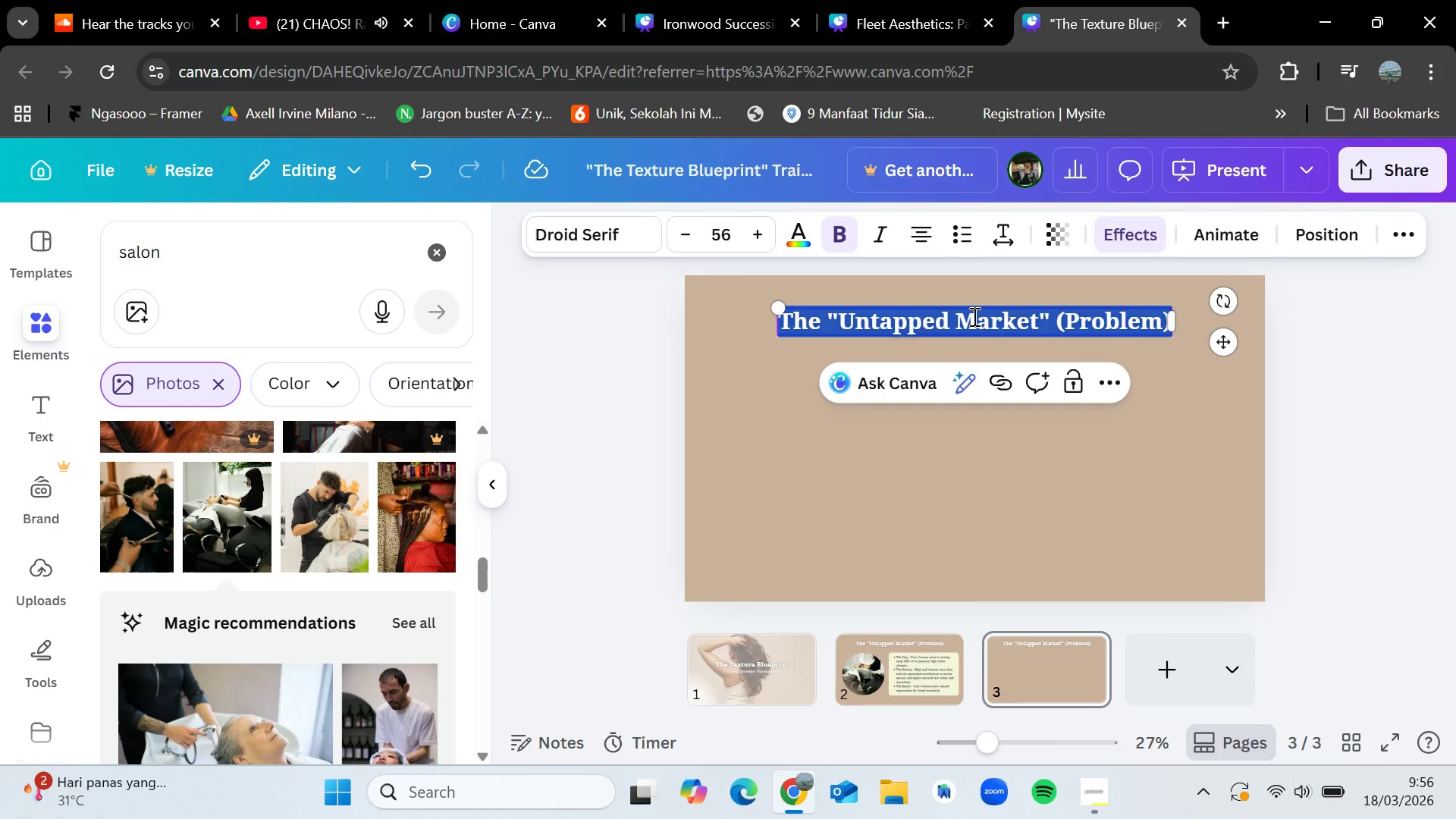 
key(Control+V)
 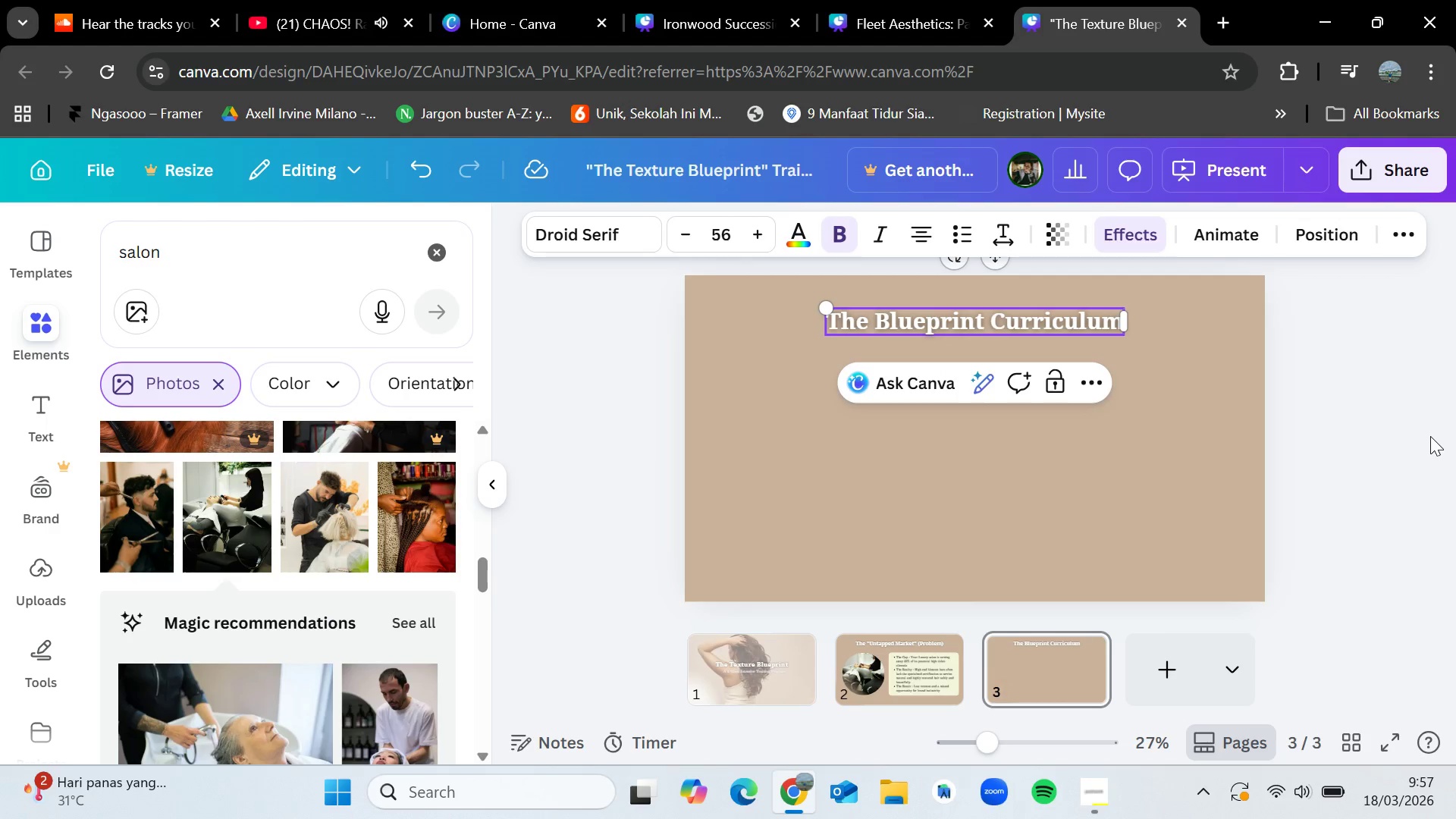 
left_click([1430, 436])
 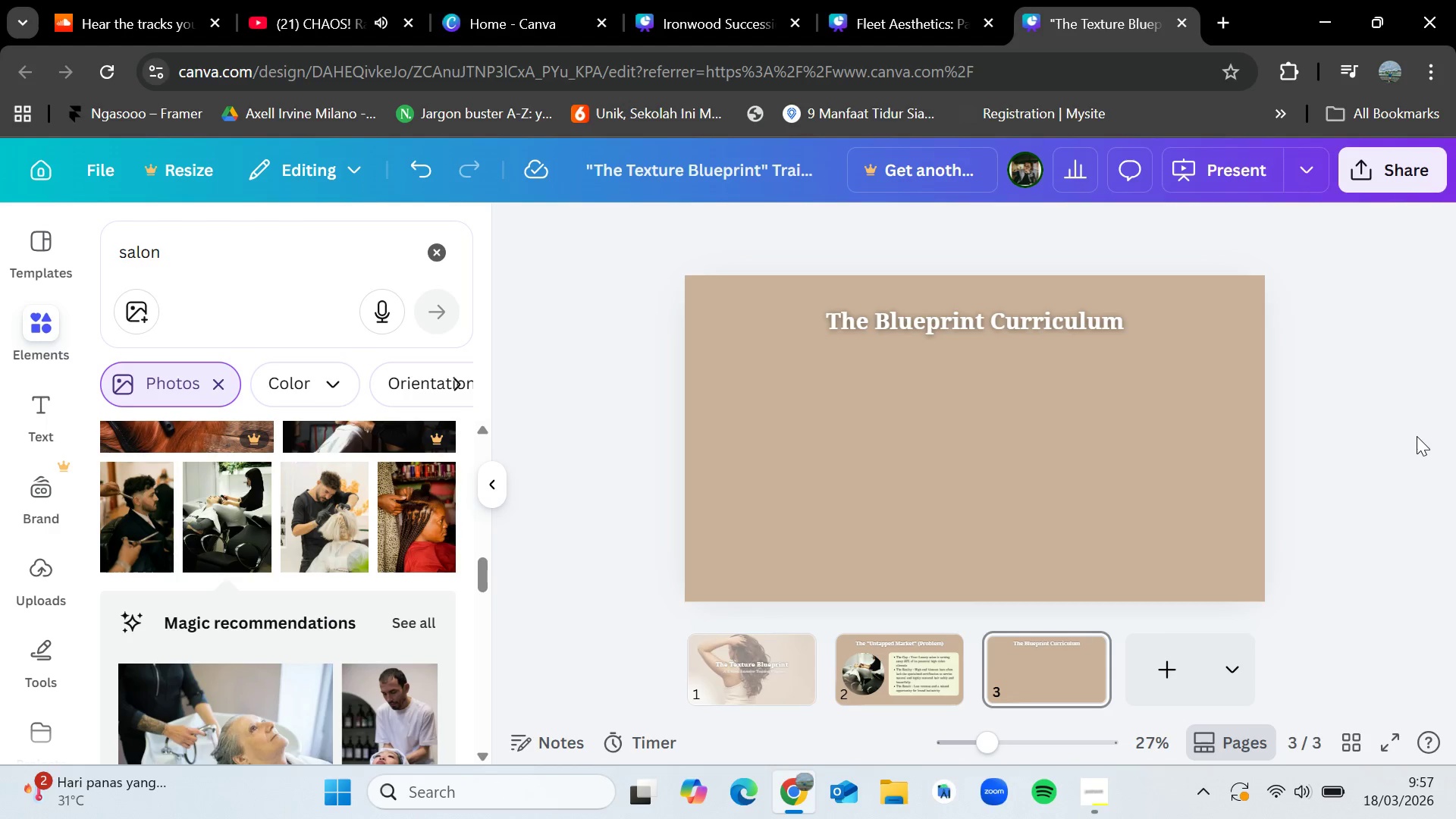 
wait(6.52)
 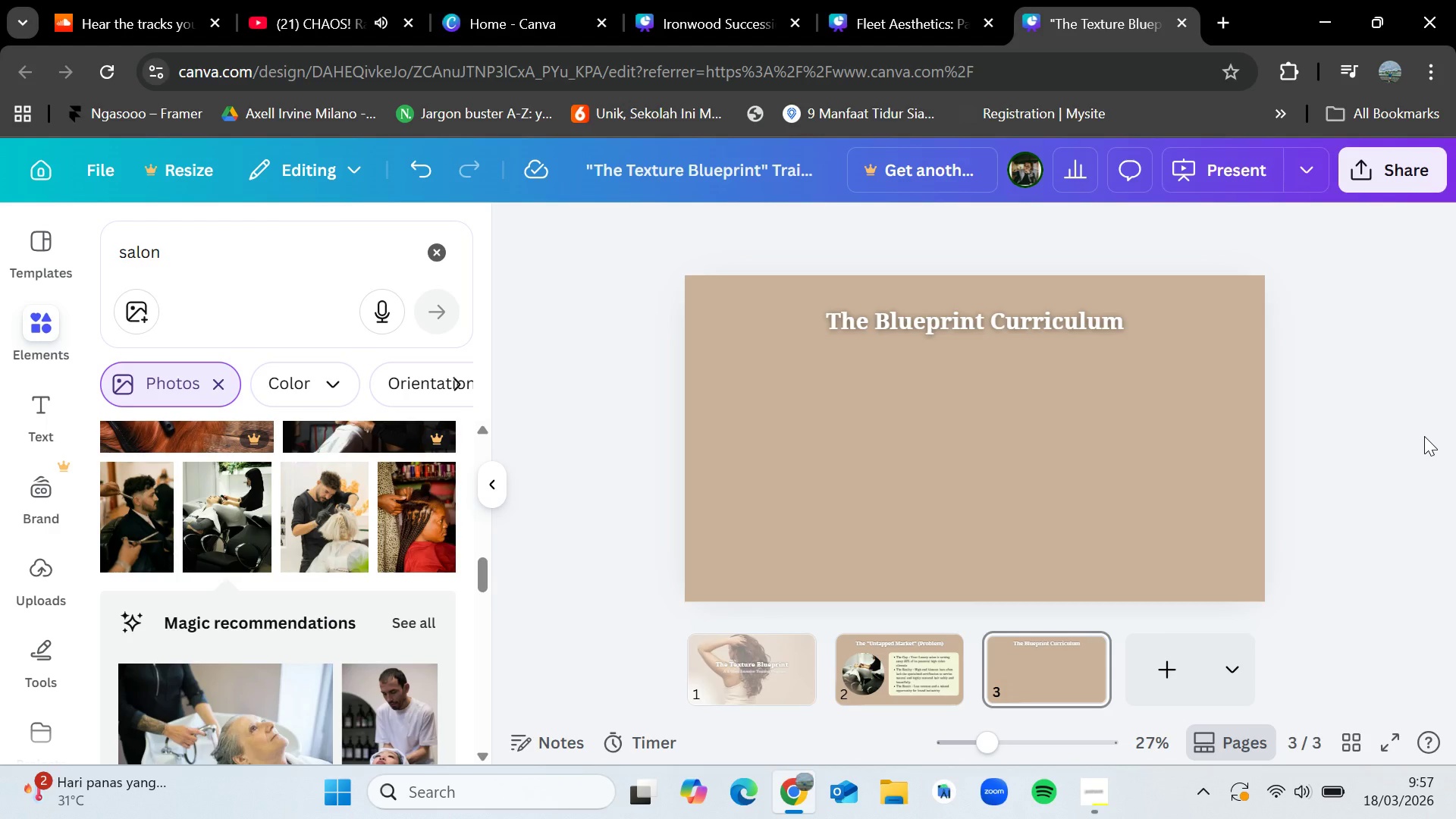 
left_click([902, 674])
 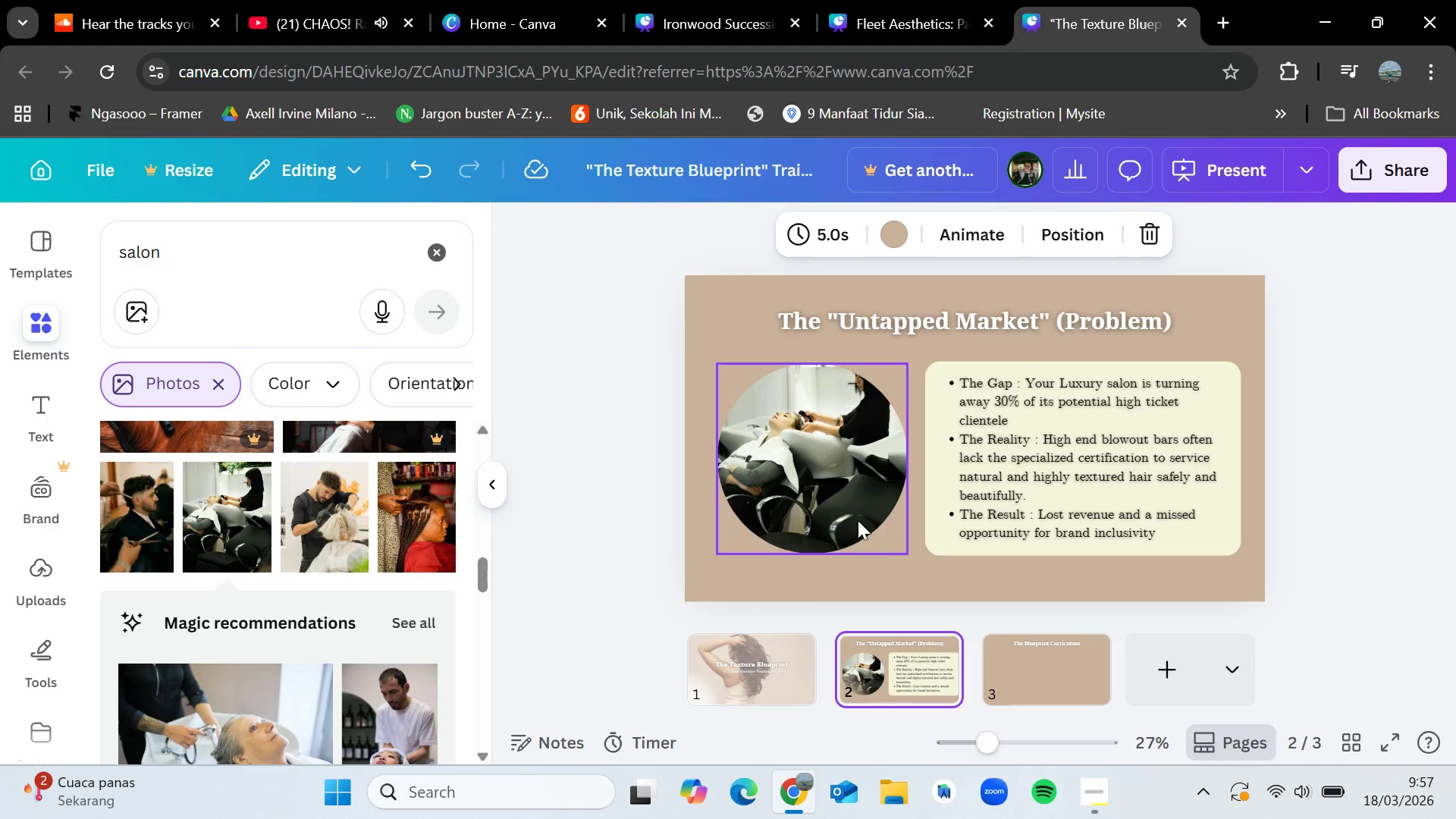 
left_click([846, 491])
 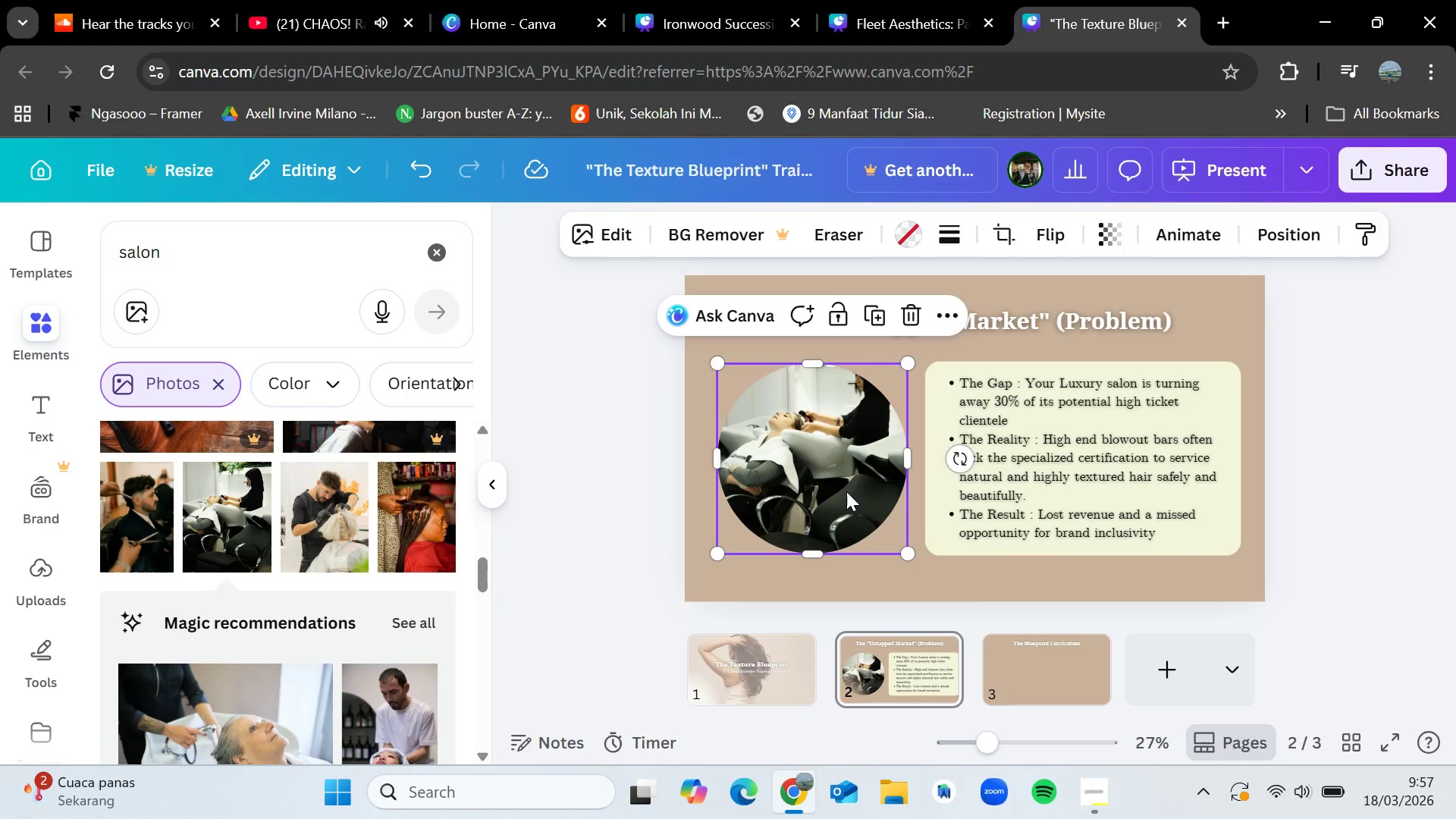 
key(Control+C)
 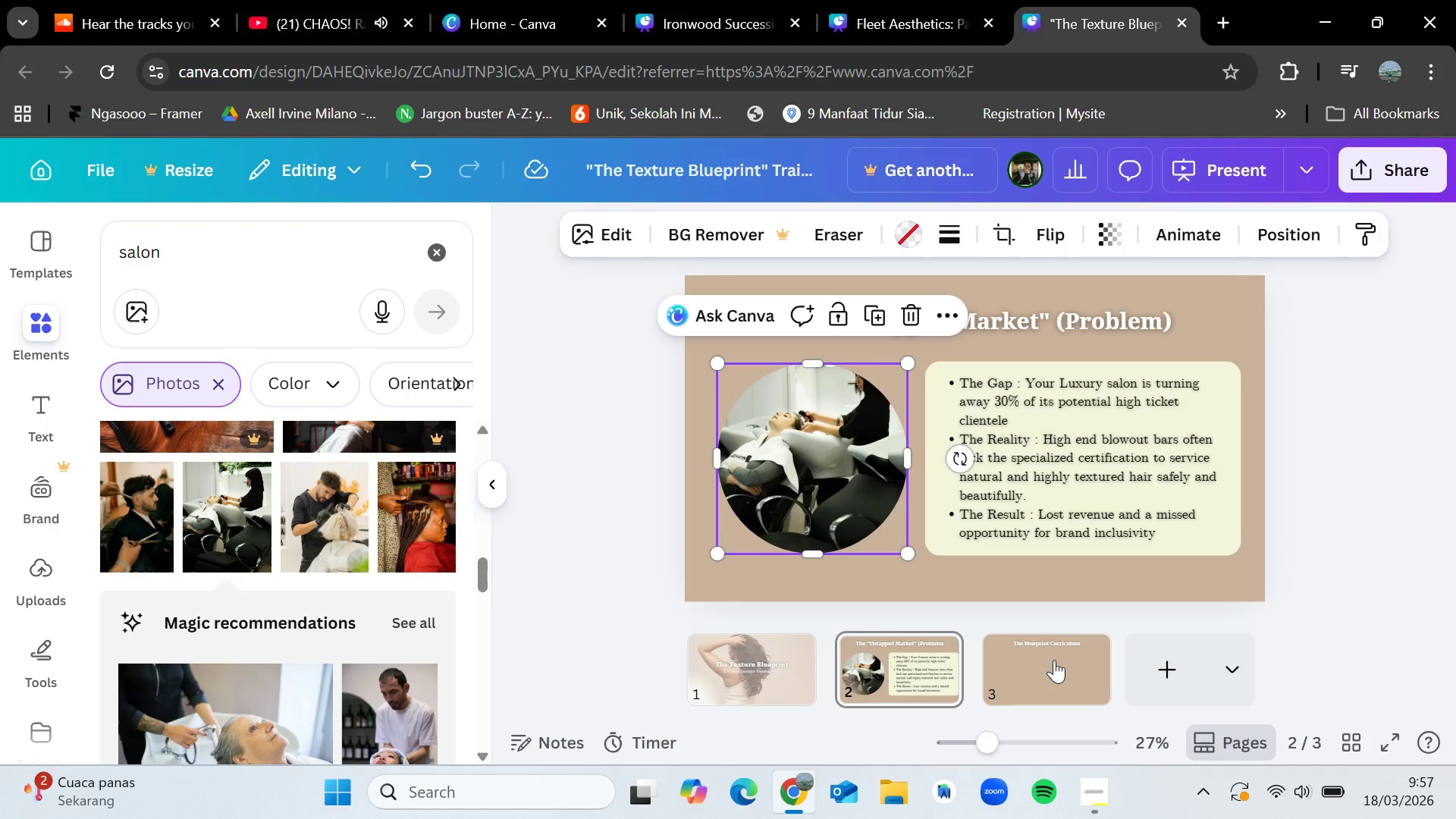 
left_click([1054, 660])
 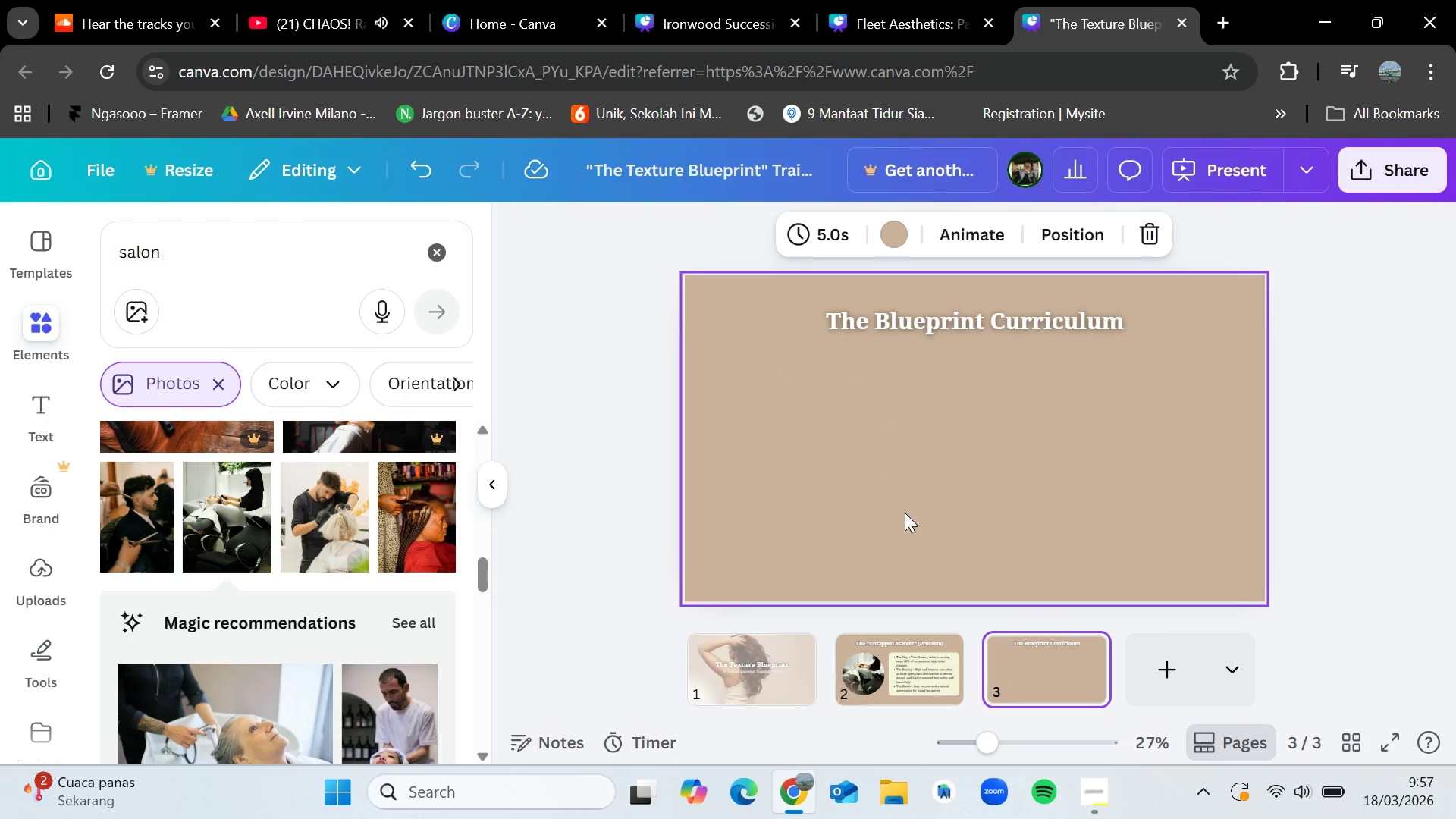 
key(Control+V)
 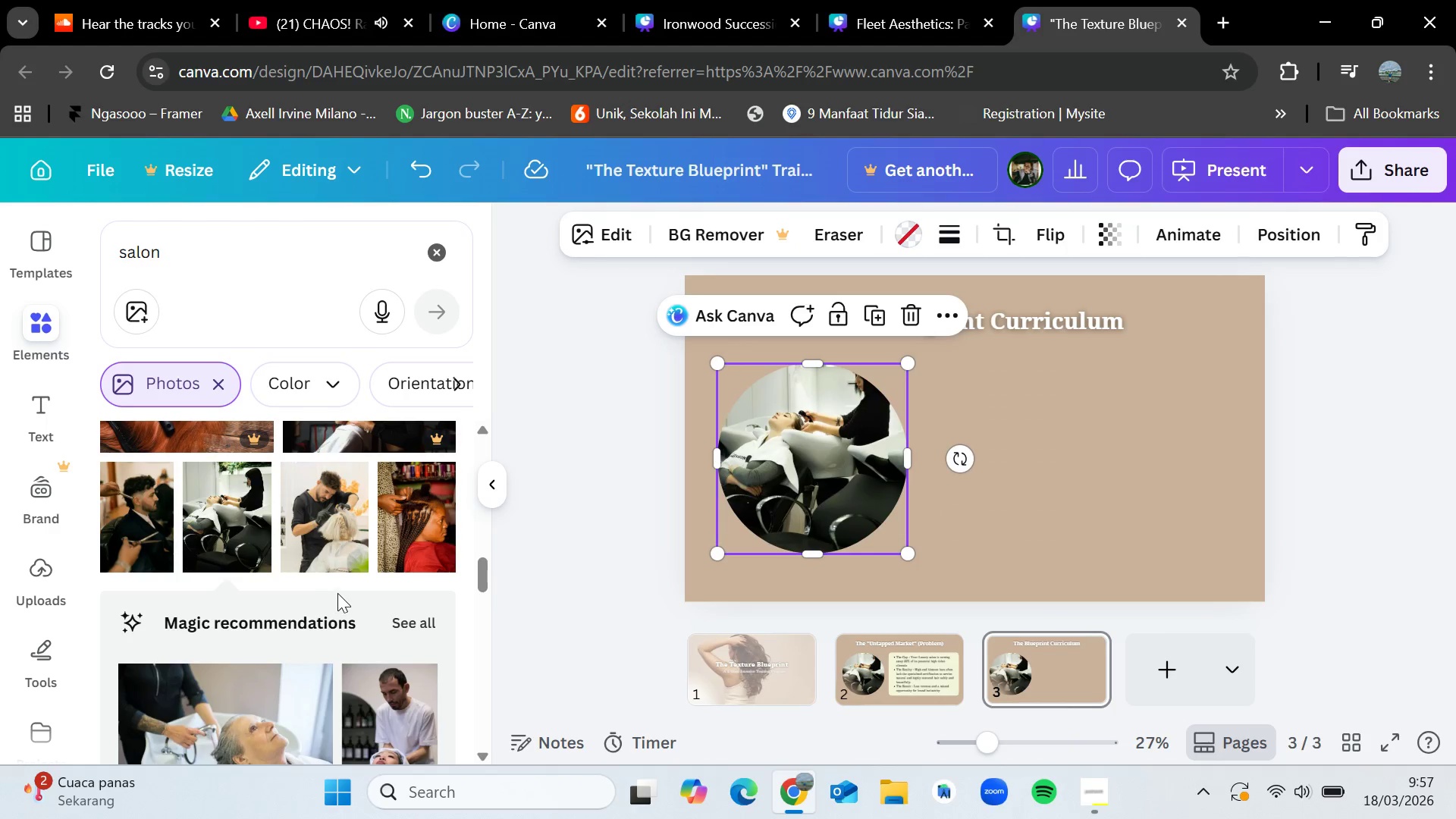 
scroll: coordinate [359, 650], scroll_direction: down, amount: 6.0
 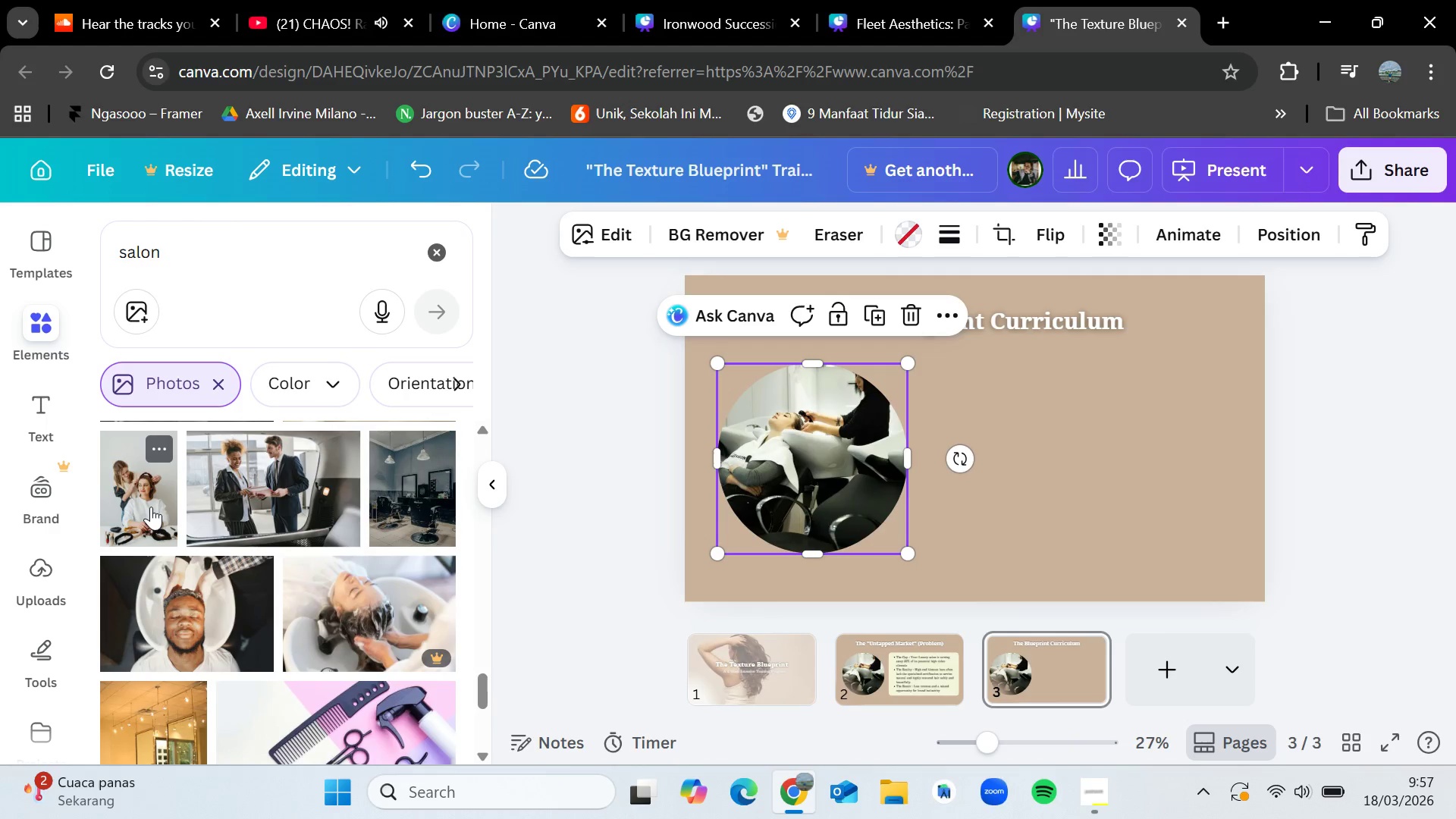 
left_click_drag(start_coordinate=[142, 501], to_coordinate=[761, 441])
 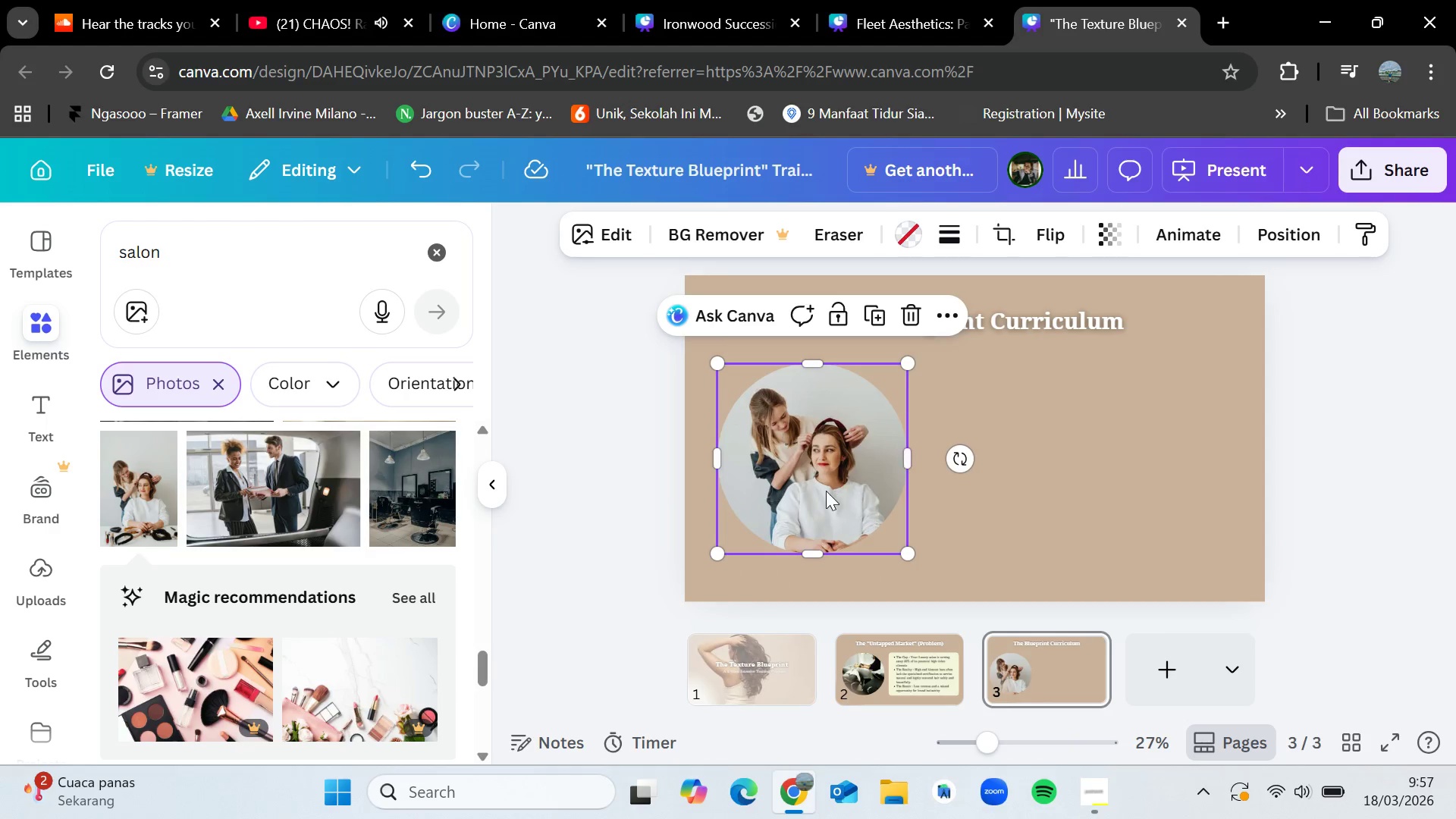 
double_click([826, 491])
 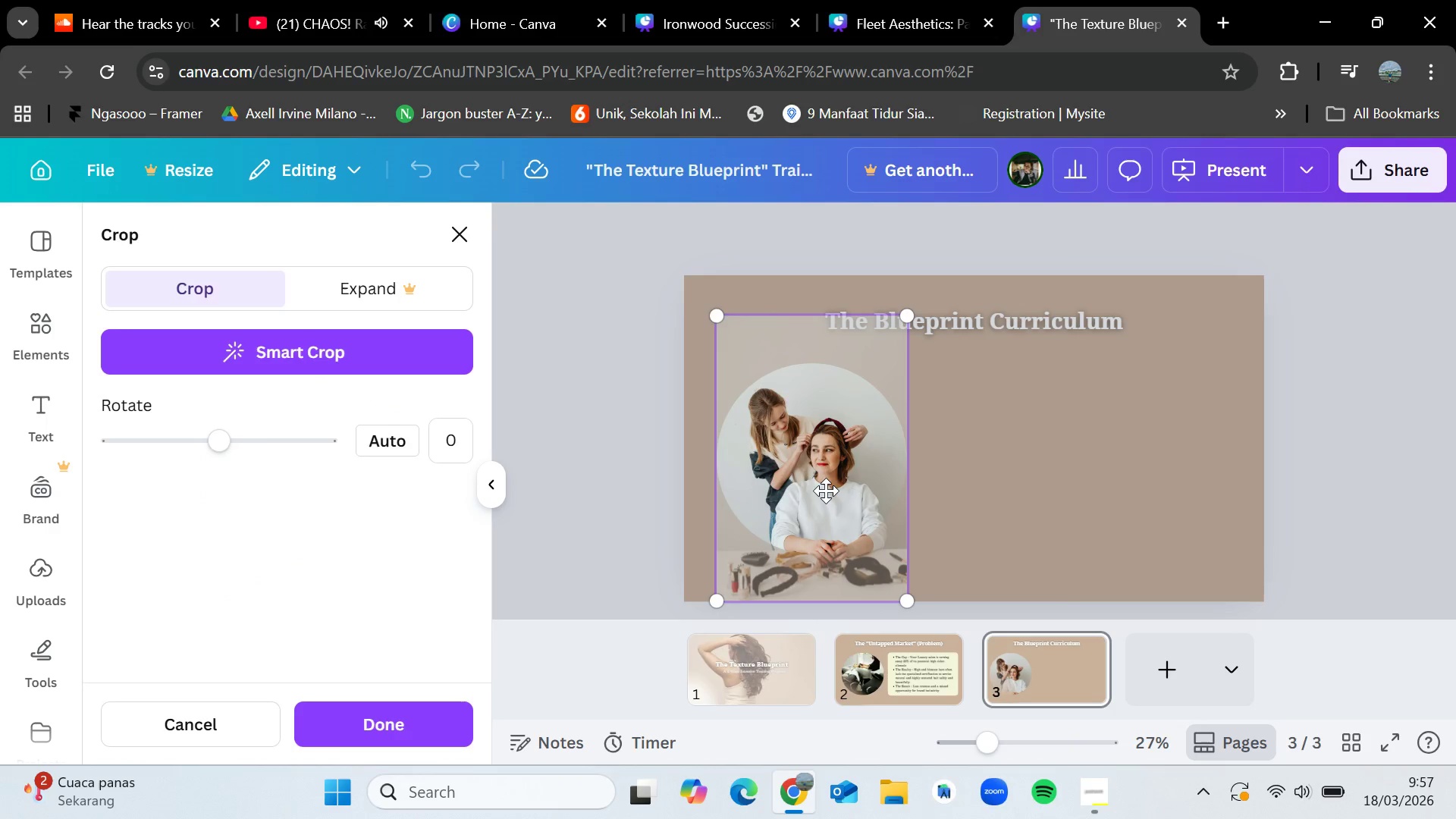 
left_click_drag(start_coordinate=[826, 491], to_coordinate=[832, 485])
 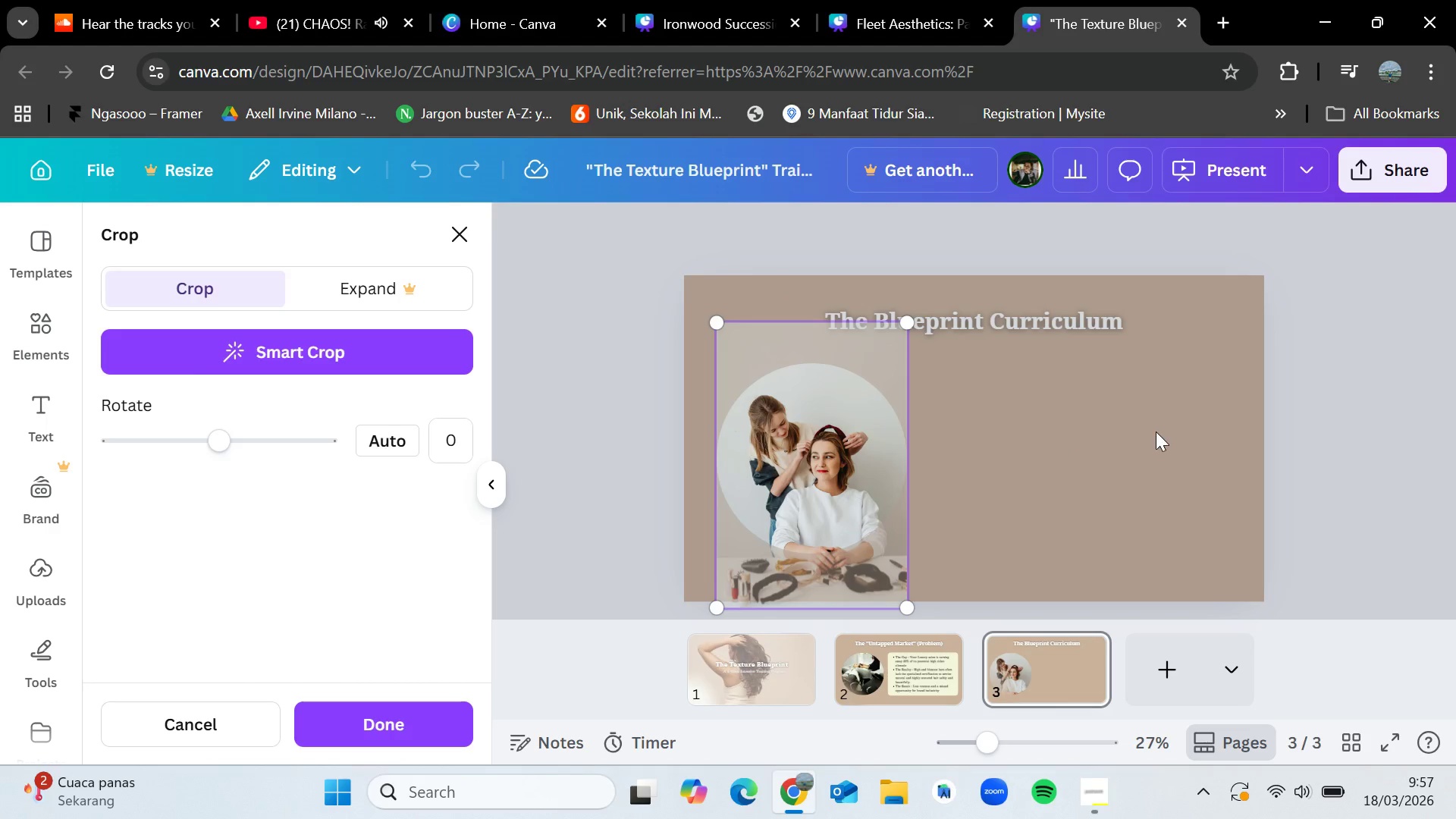 
left_click([1156, 431])
 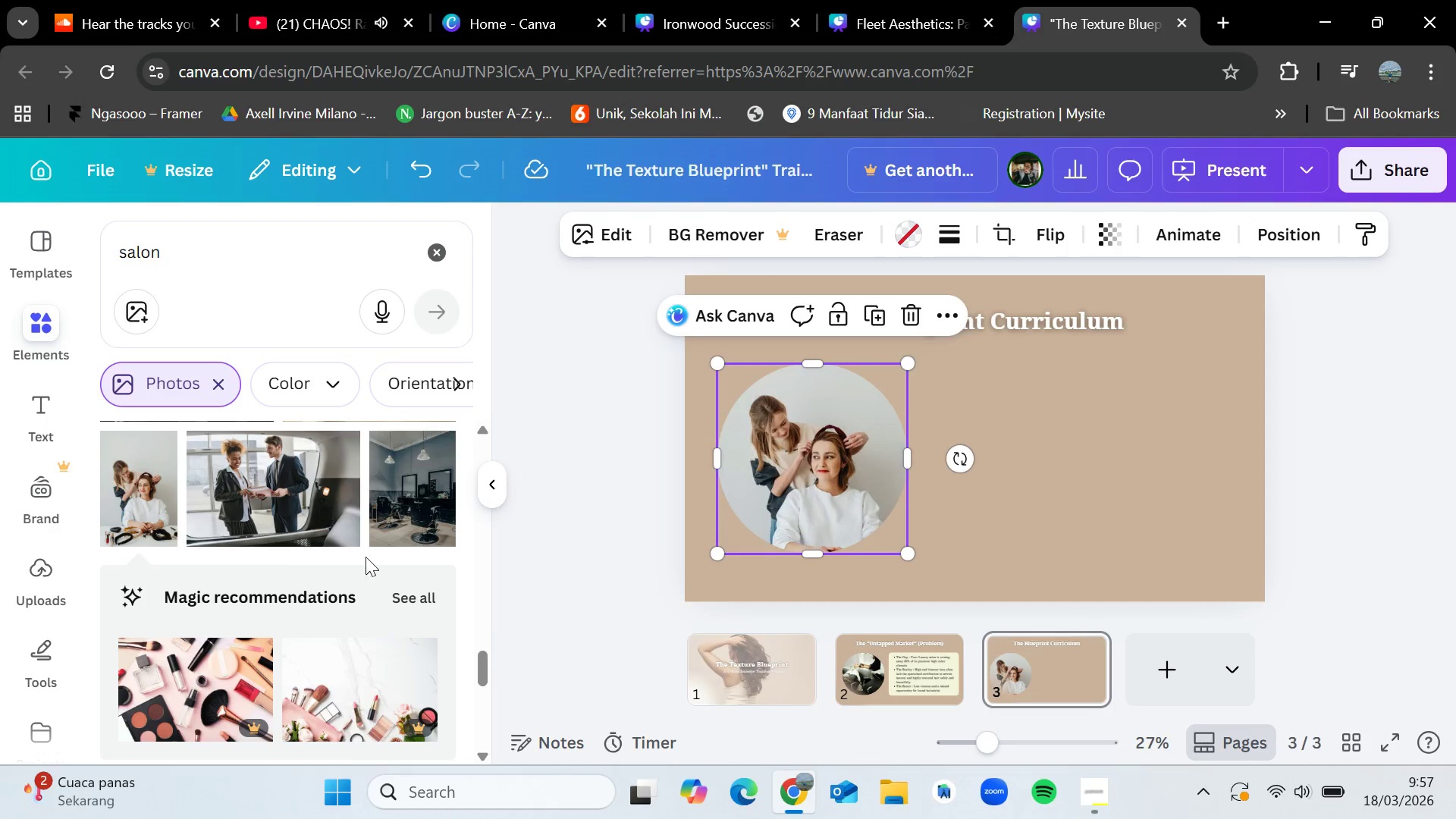 
scroll: coordinate [293, 643], scroll_direction: down, amount: 10.0
 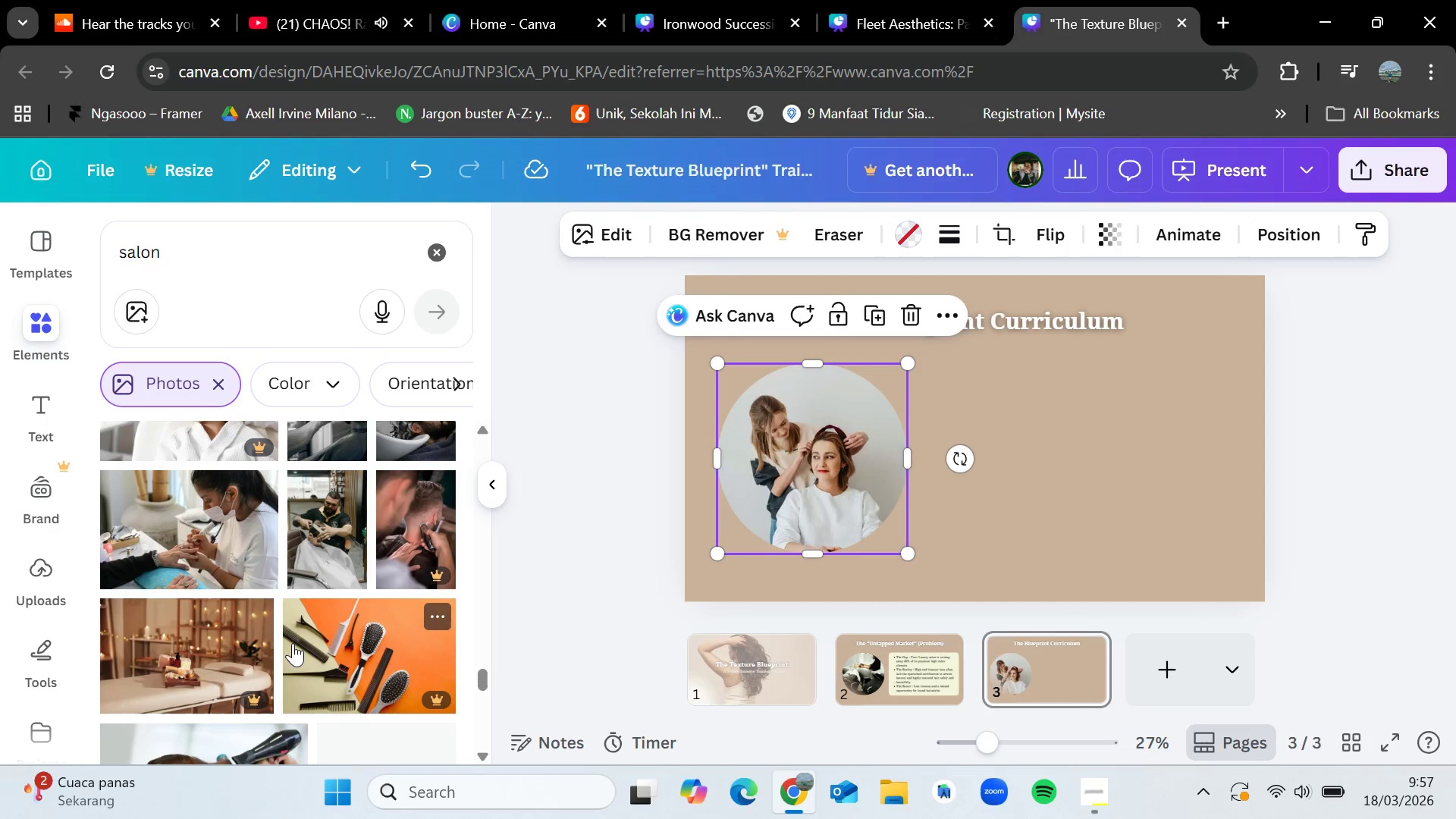 
scroll: coordinate [293, 643], scroll_direction: down, amount: 3.0
 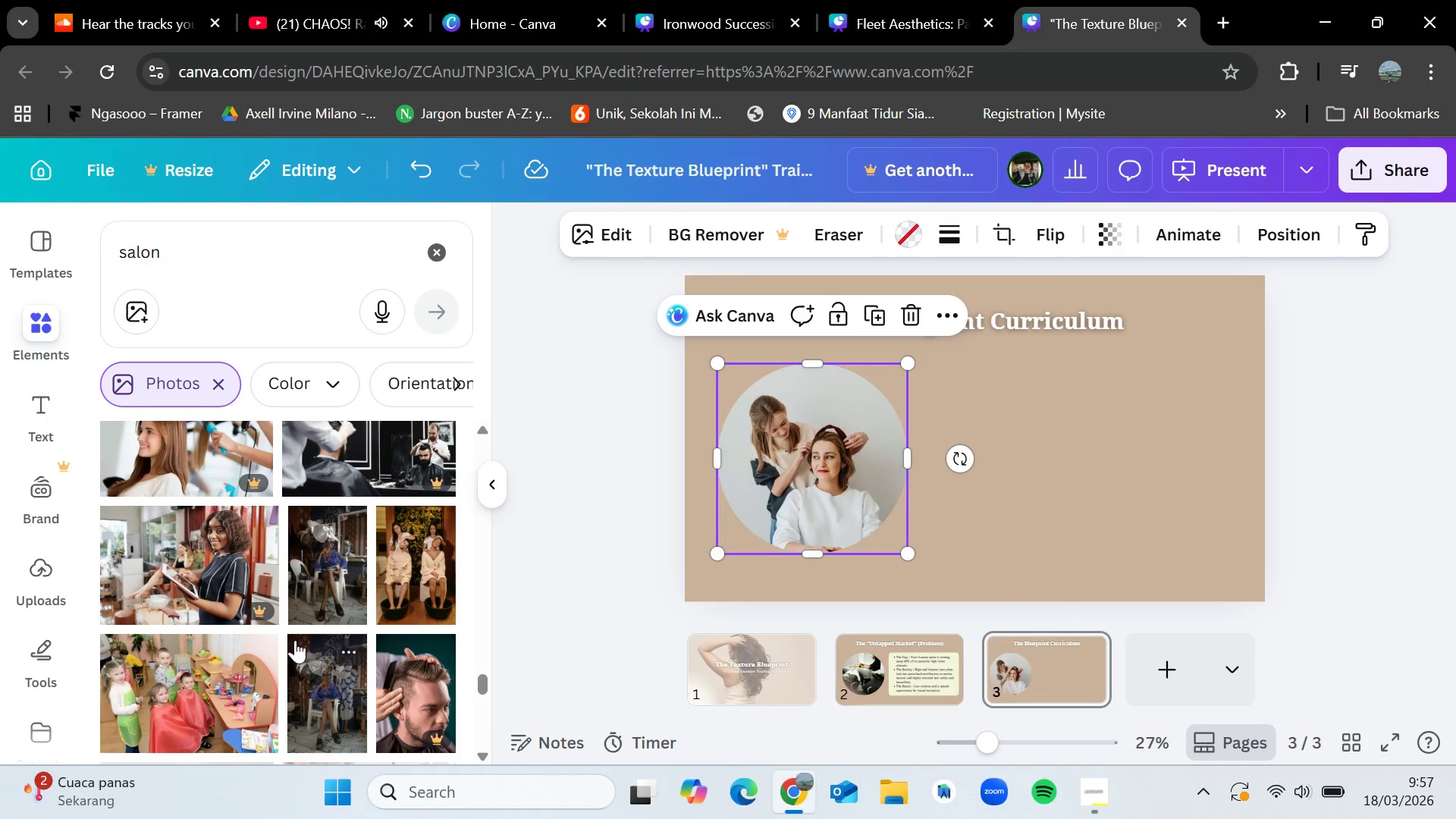 
left_click([1078, 437])
 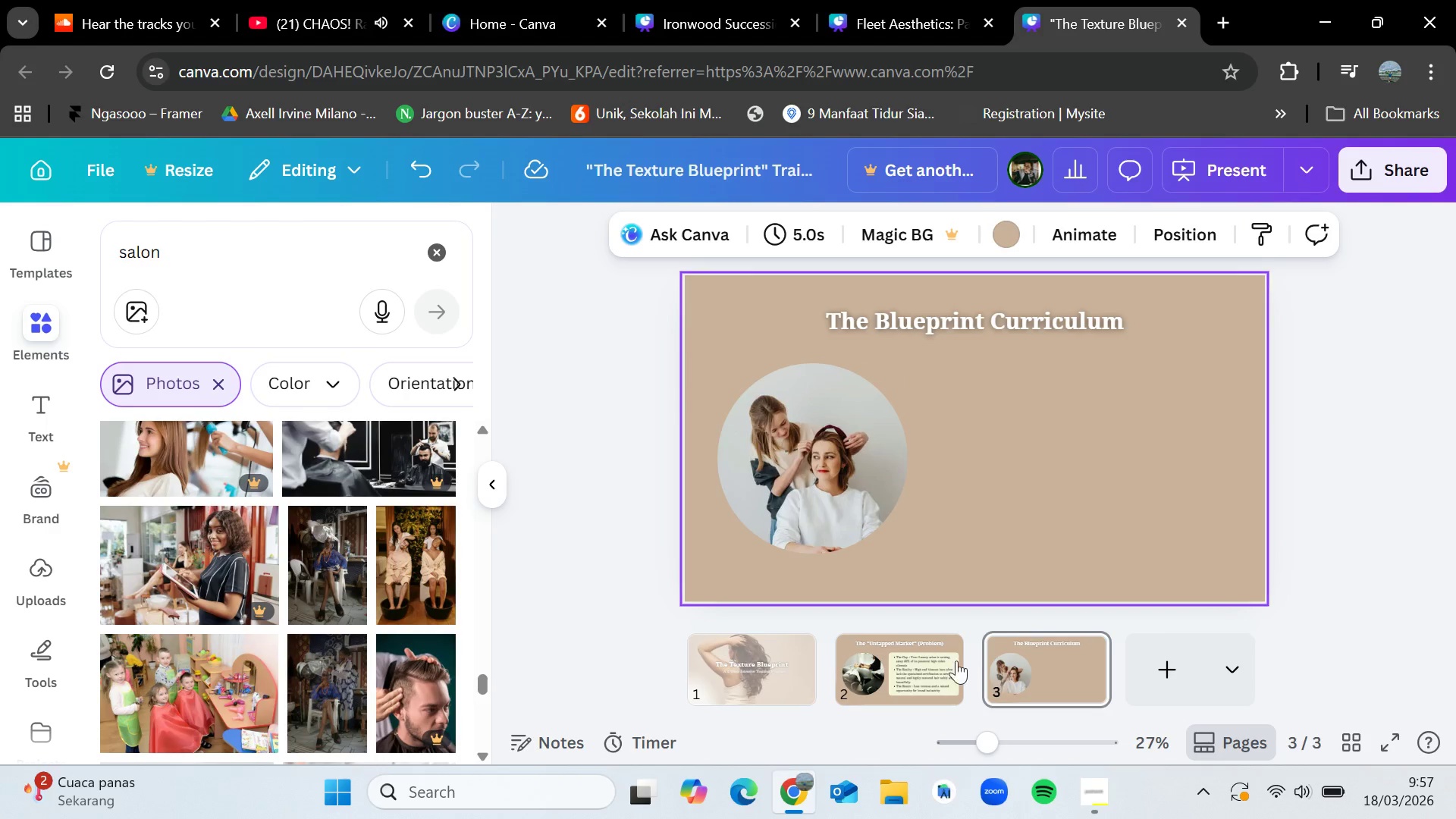 
left_click([936, 664])
 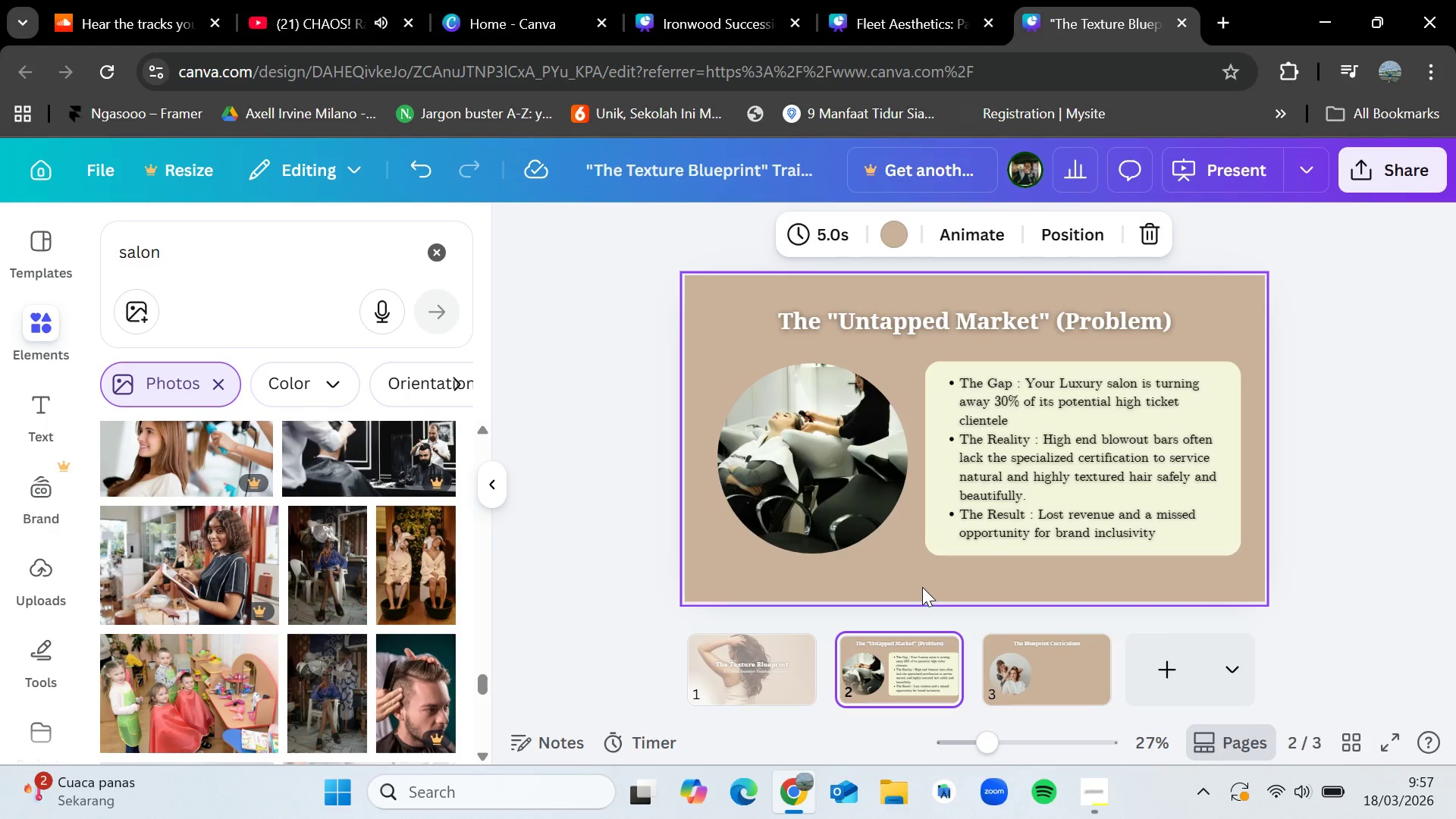 
left_click_drag(start_coordinate=[922, 585], to_coordinate=[1097, 388])
 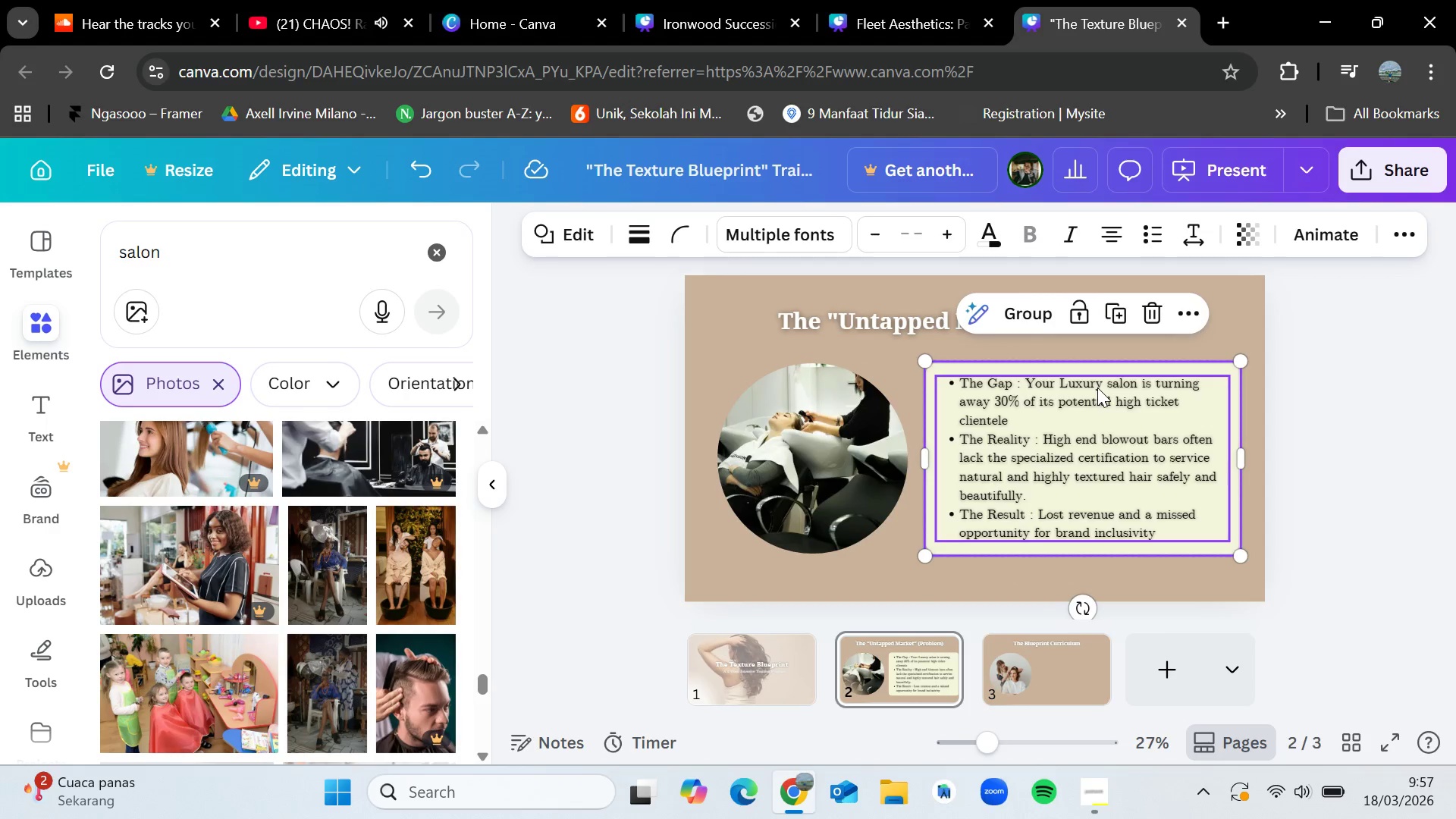 
key(Control+C)
 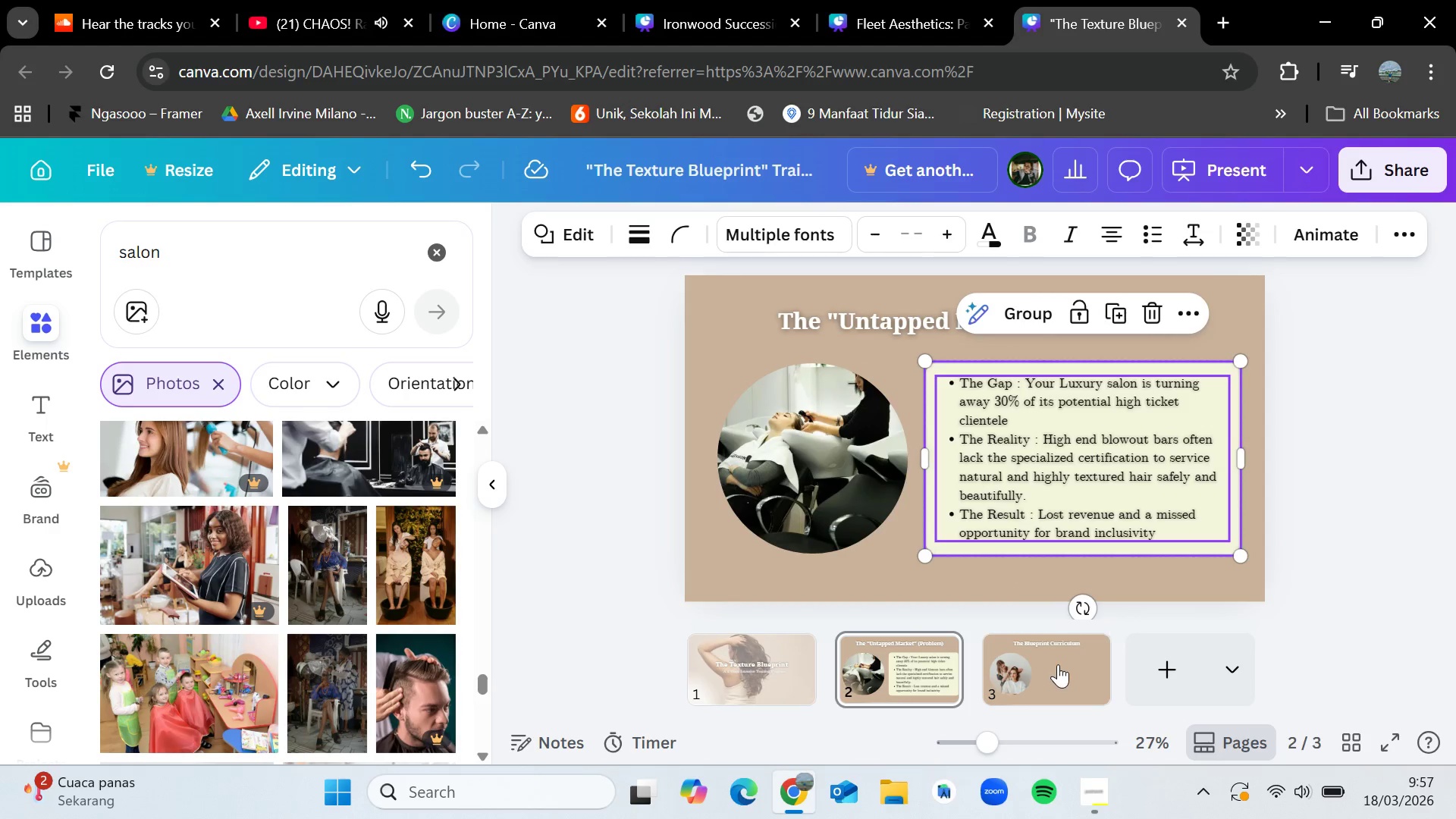 
left_click([1056, 666])
 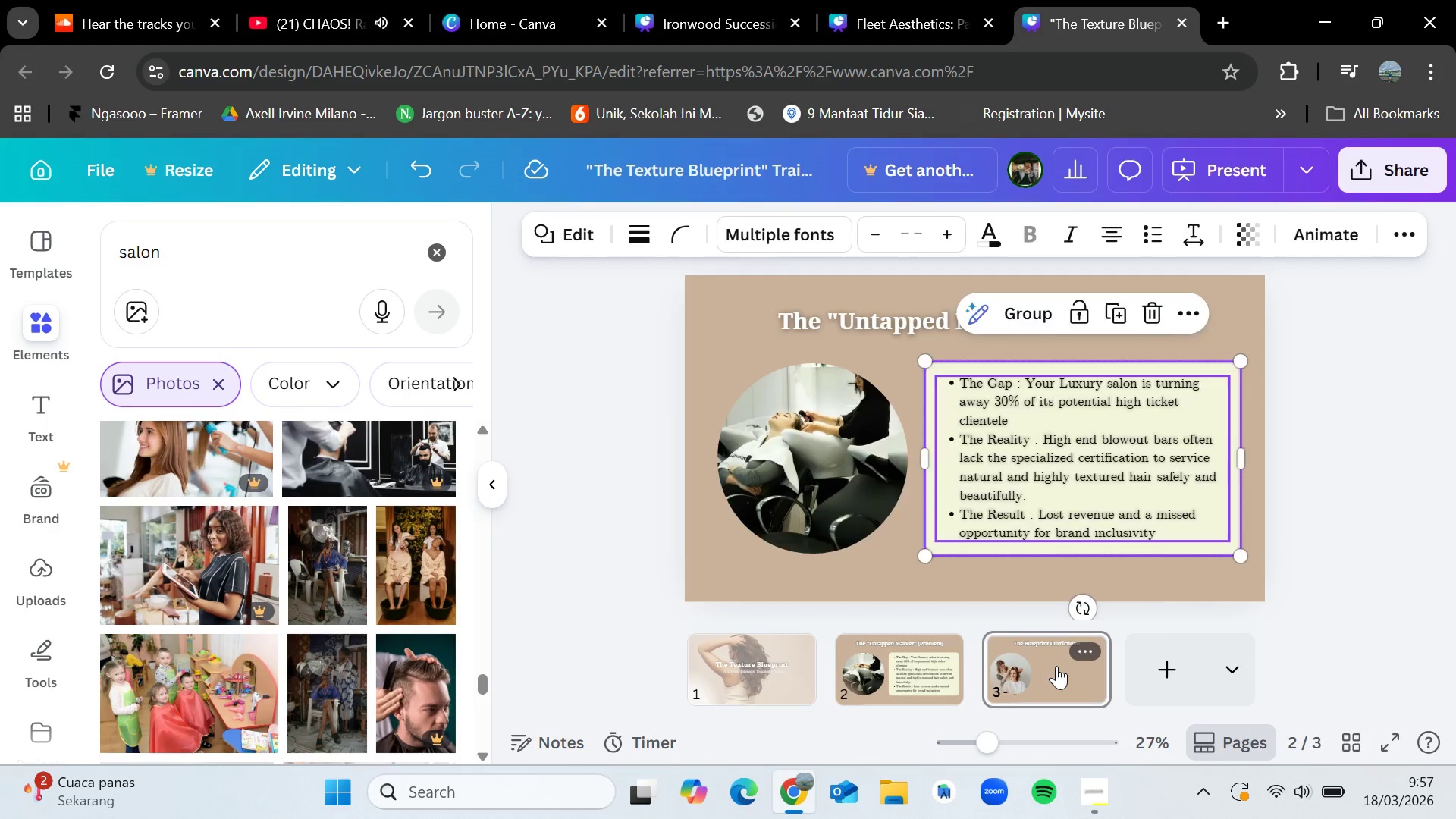 
key(Control+V)
 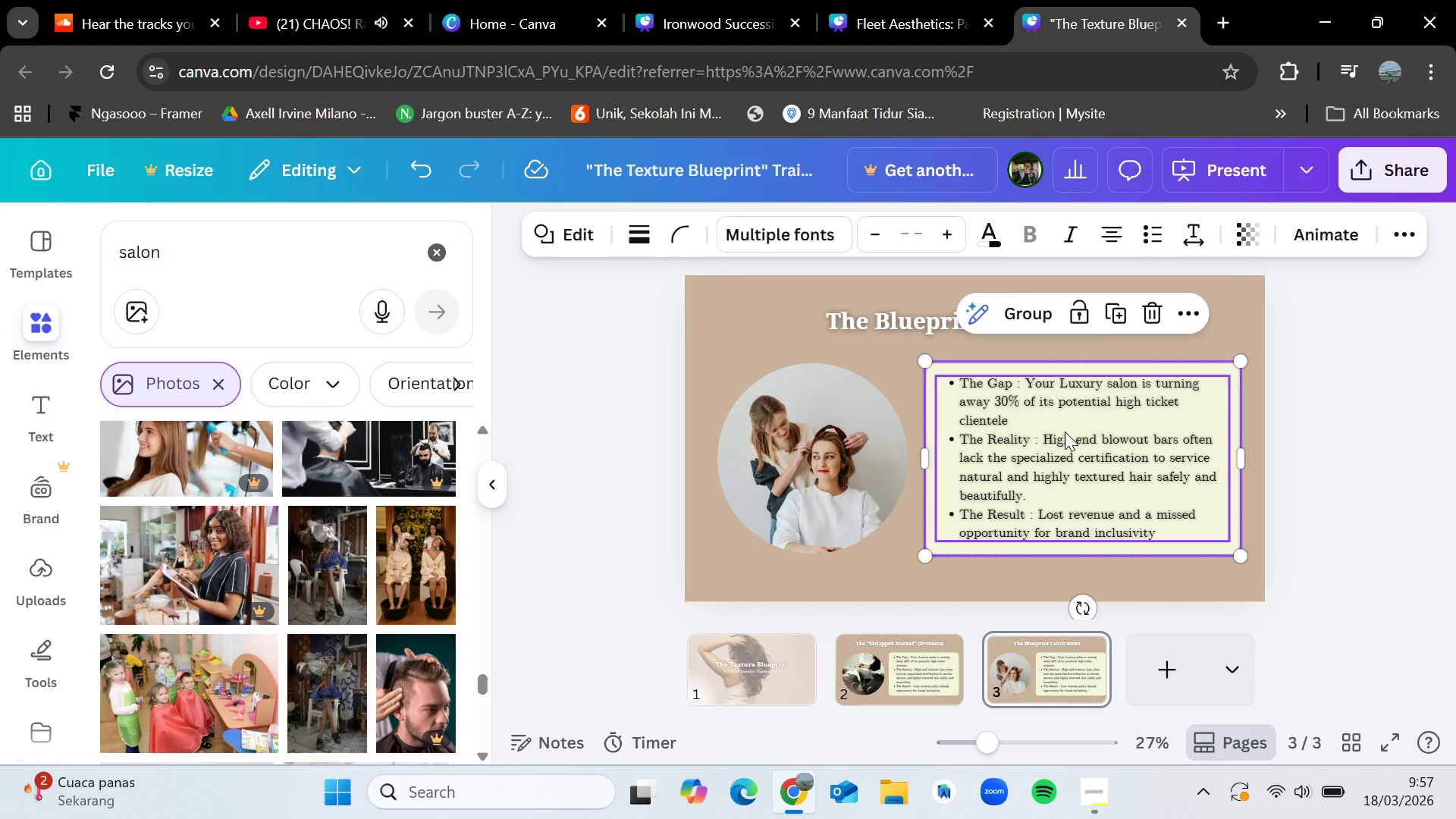 
double_click([1065, 431])
 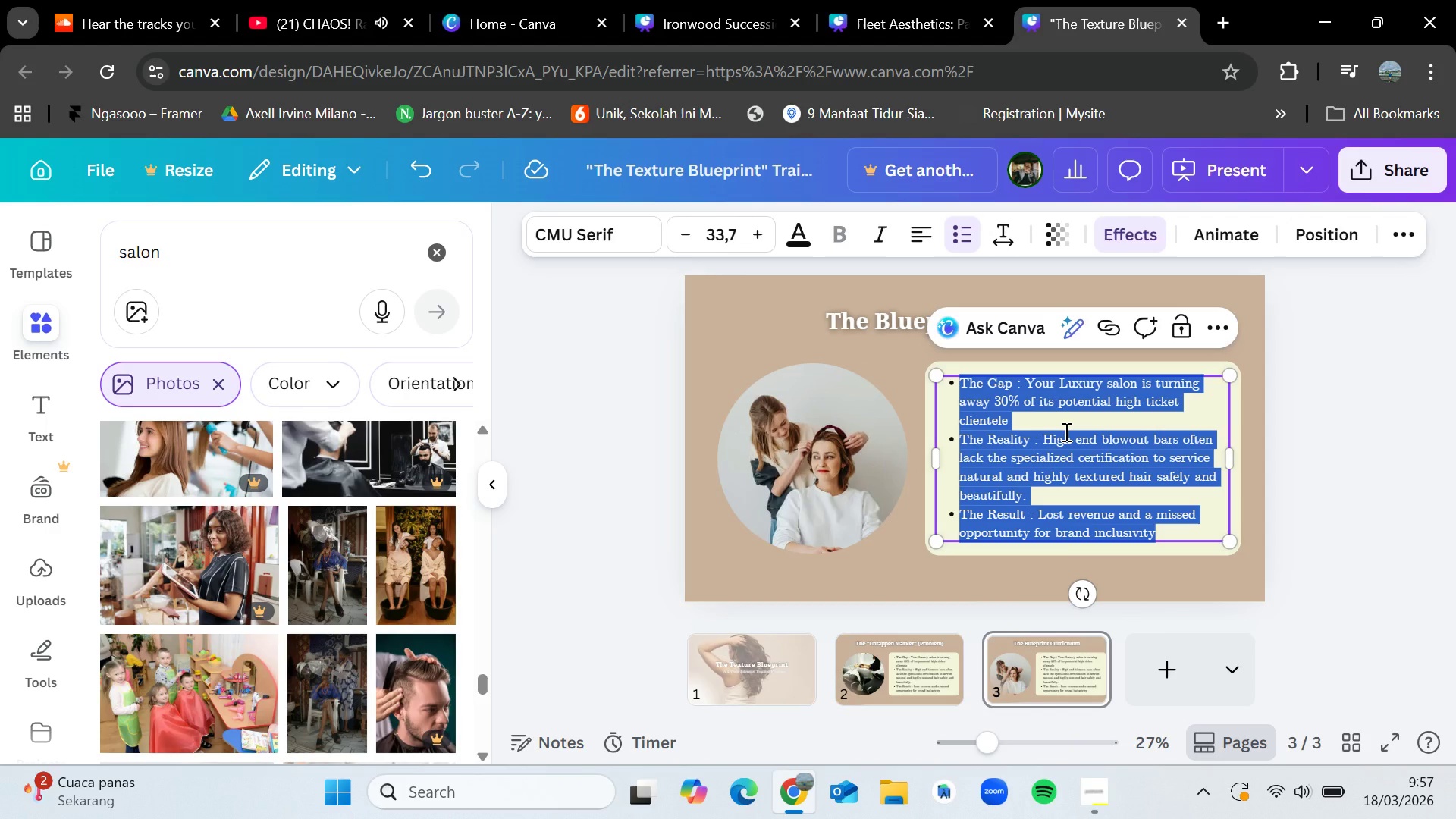 
key(Backspace)
 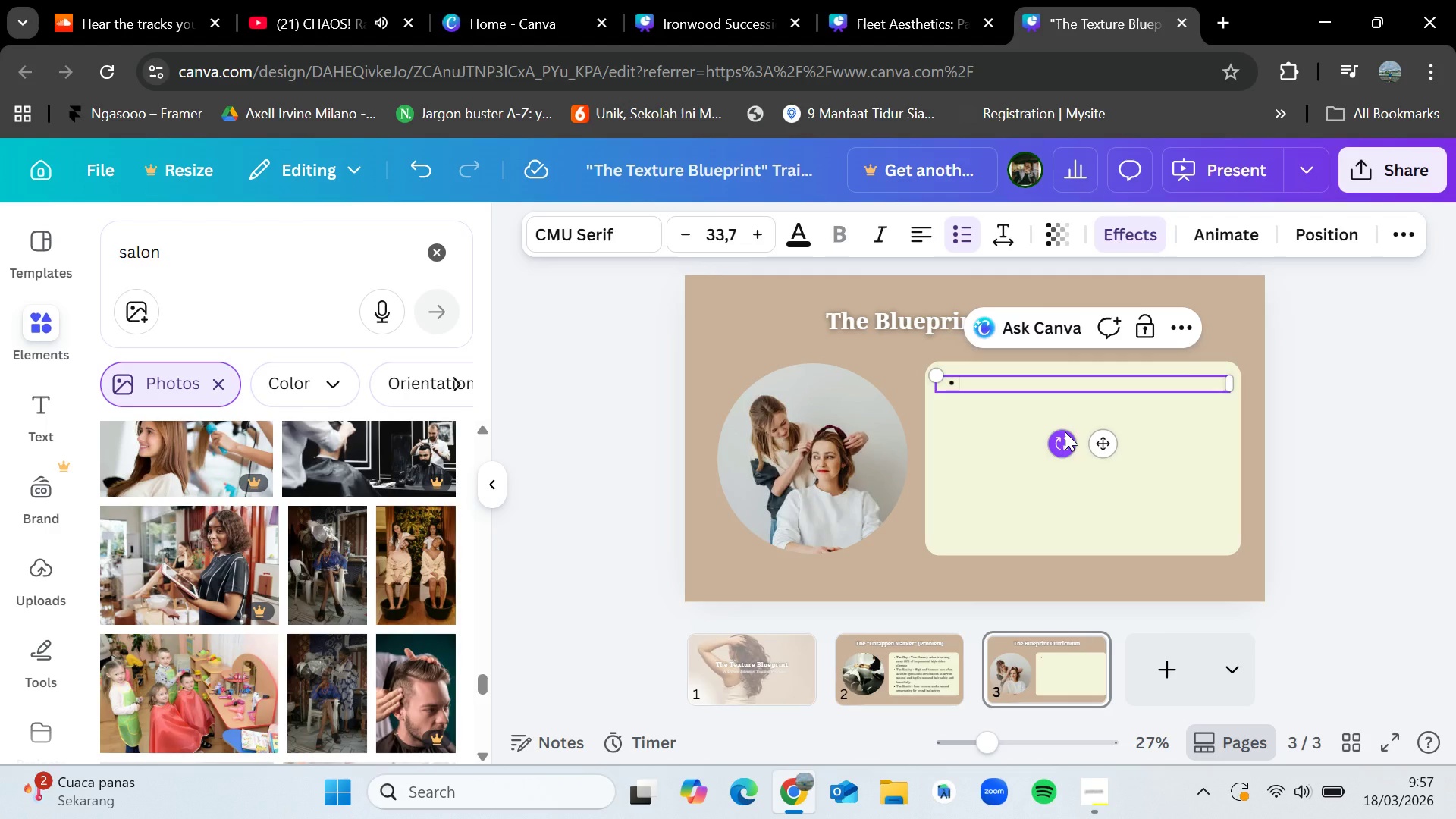 
type(Week 1 : The Foundation.)
 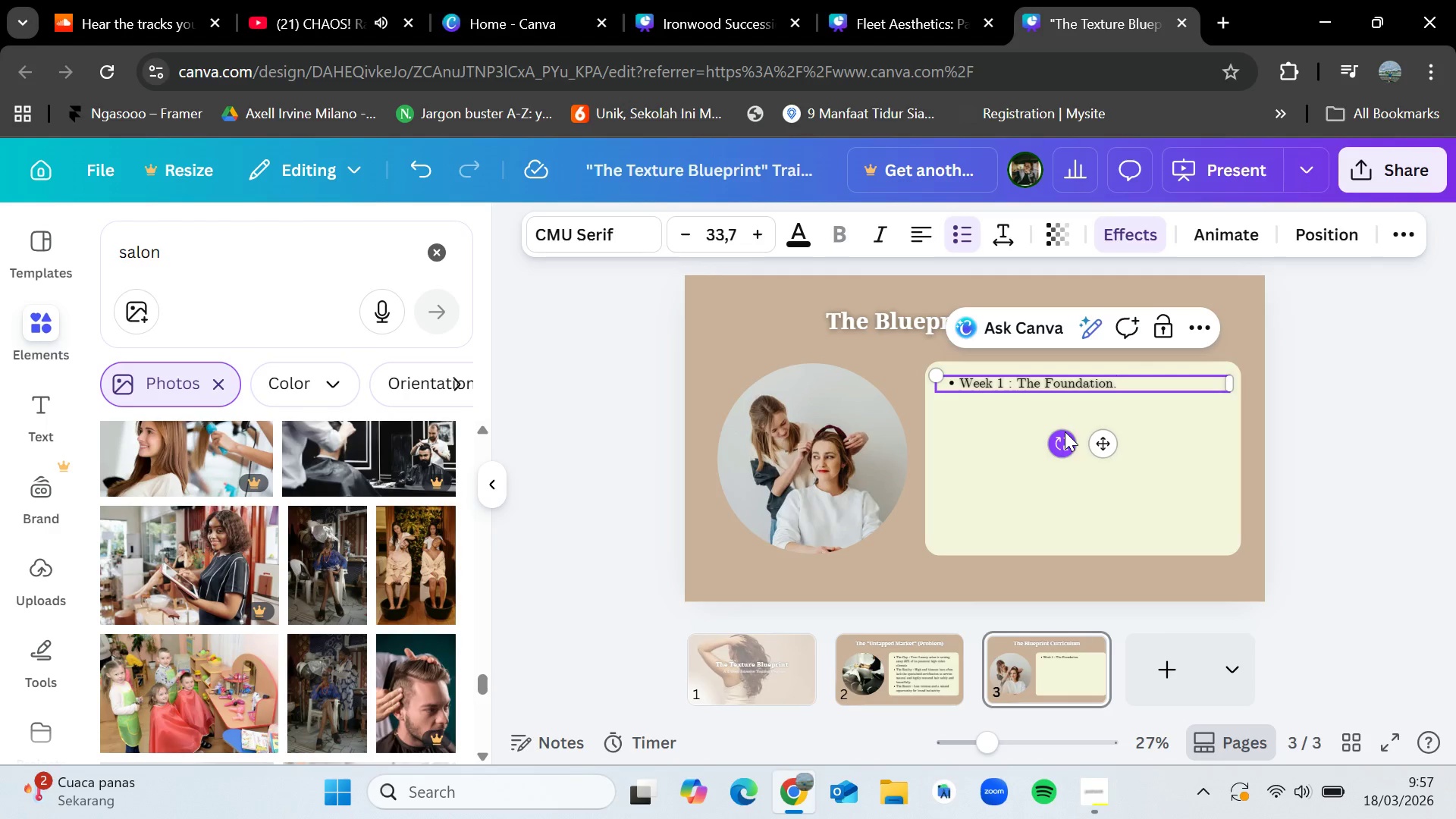 
type( Sciens=)
key(Backspace)
key(Backspace)
key(Backspace)
type(ce)
key(Backspace)
key(Backspace)
type(nce of coils.)
key(Backspace)
type(,)
 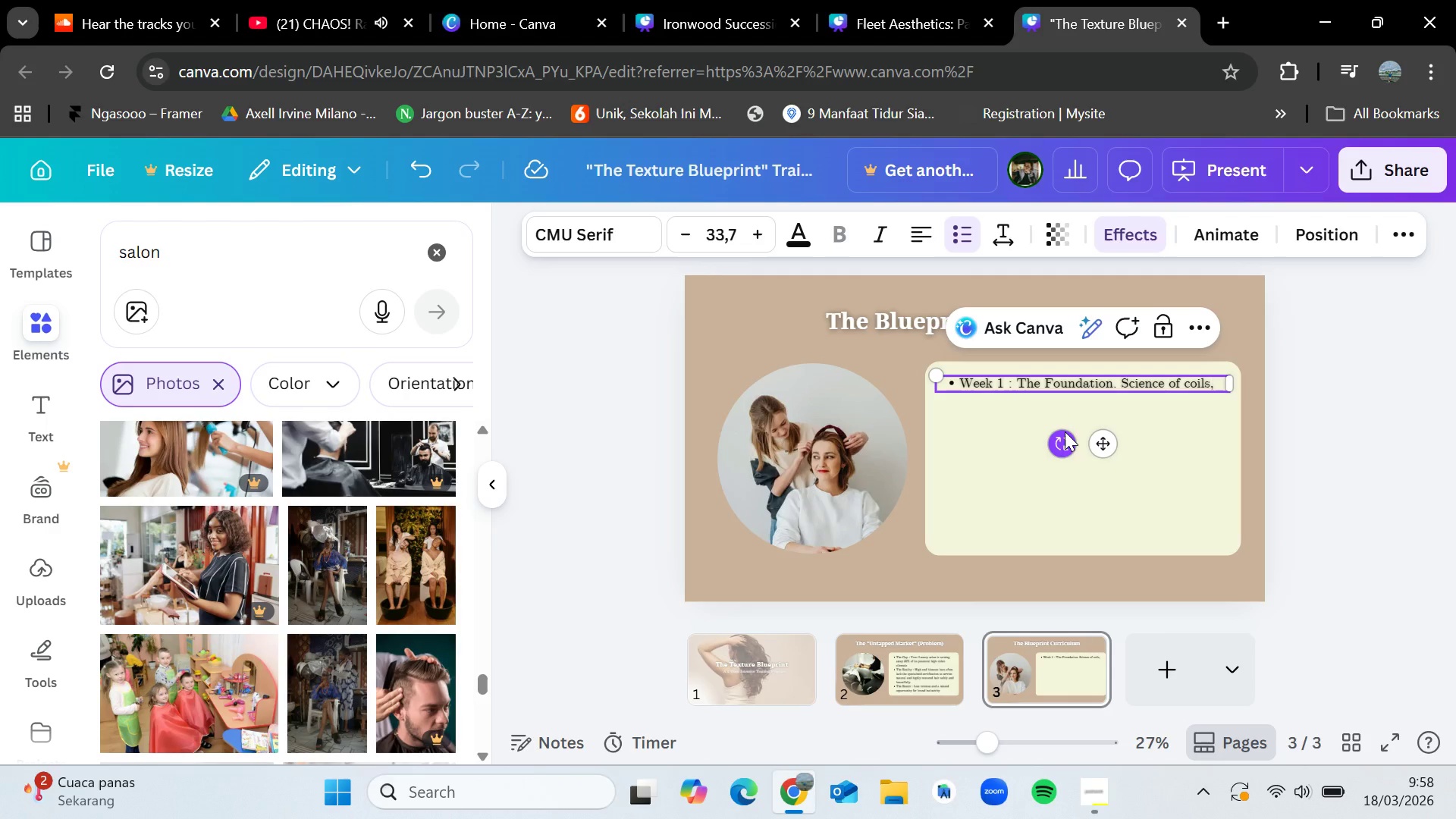 
type(curls,and waves ;)
key(Backspace)
key(Backspace)
type(;hydration and health)
 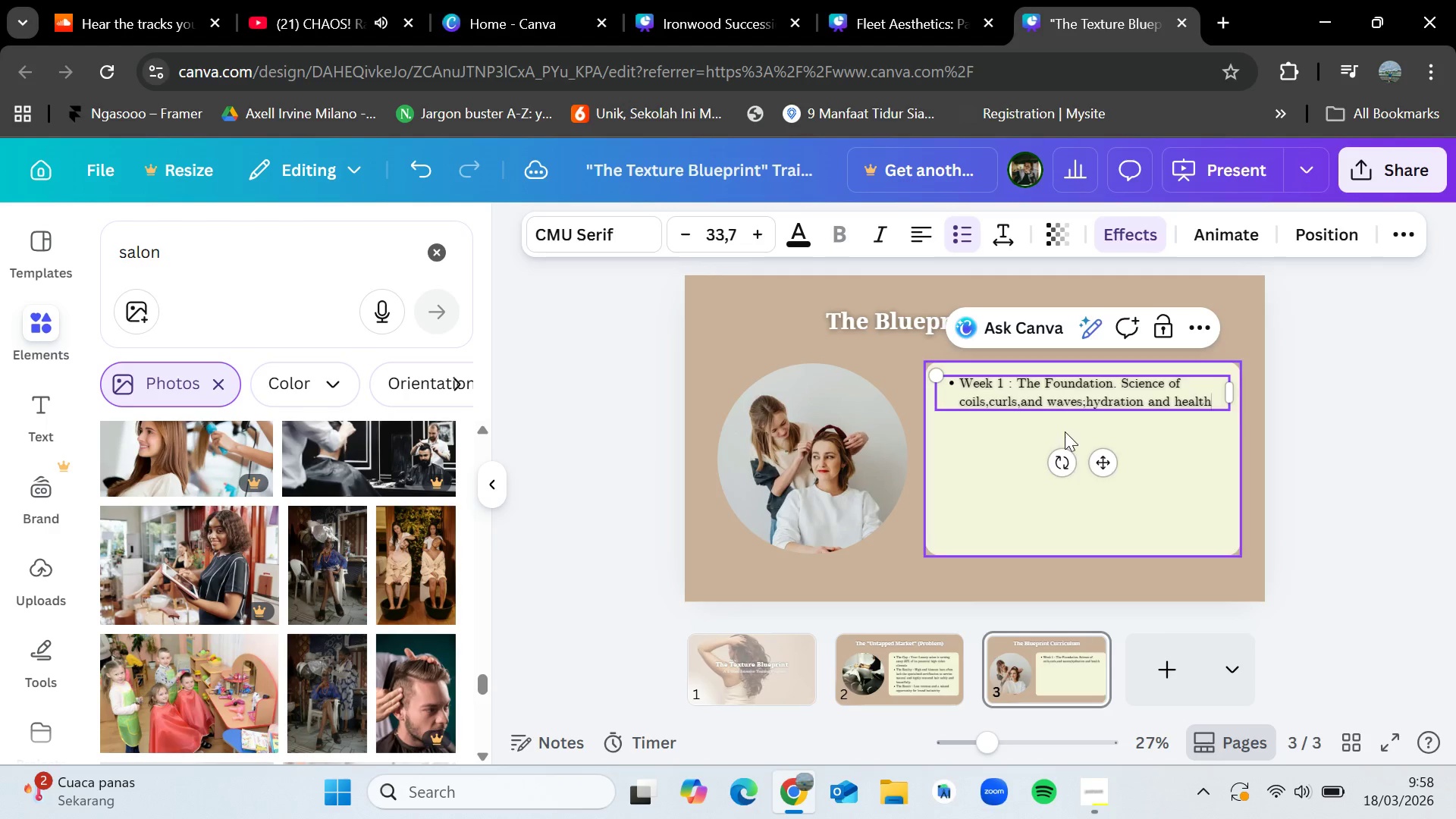 
key(Enter)
 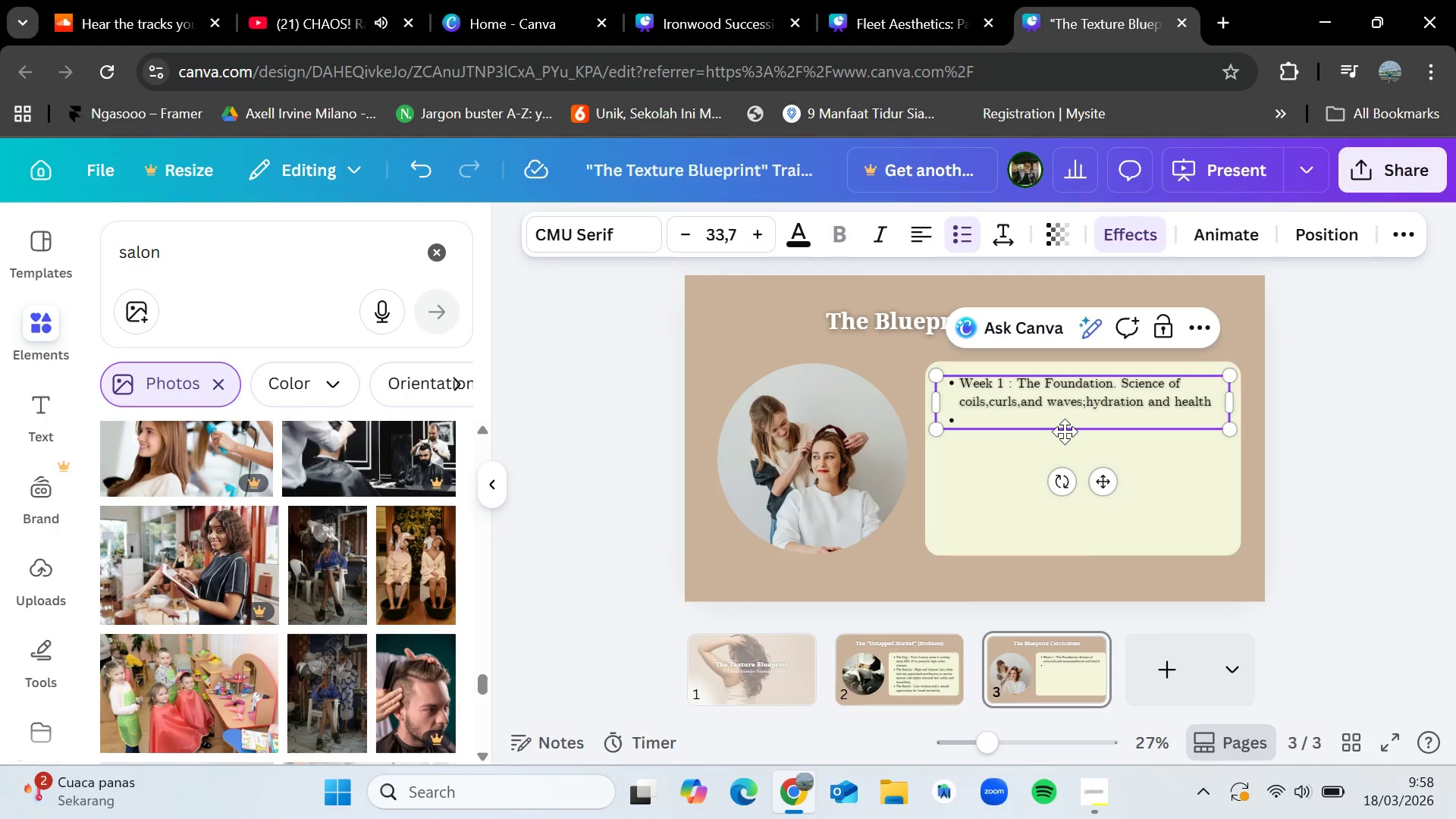 
type(Week 3)
key(Backspace)
type(2 : The Luxury Blowout.Mastering the silk press and textured sytling)
 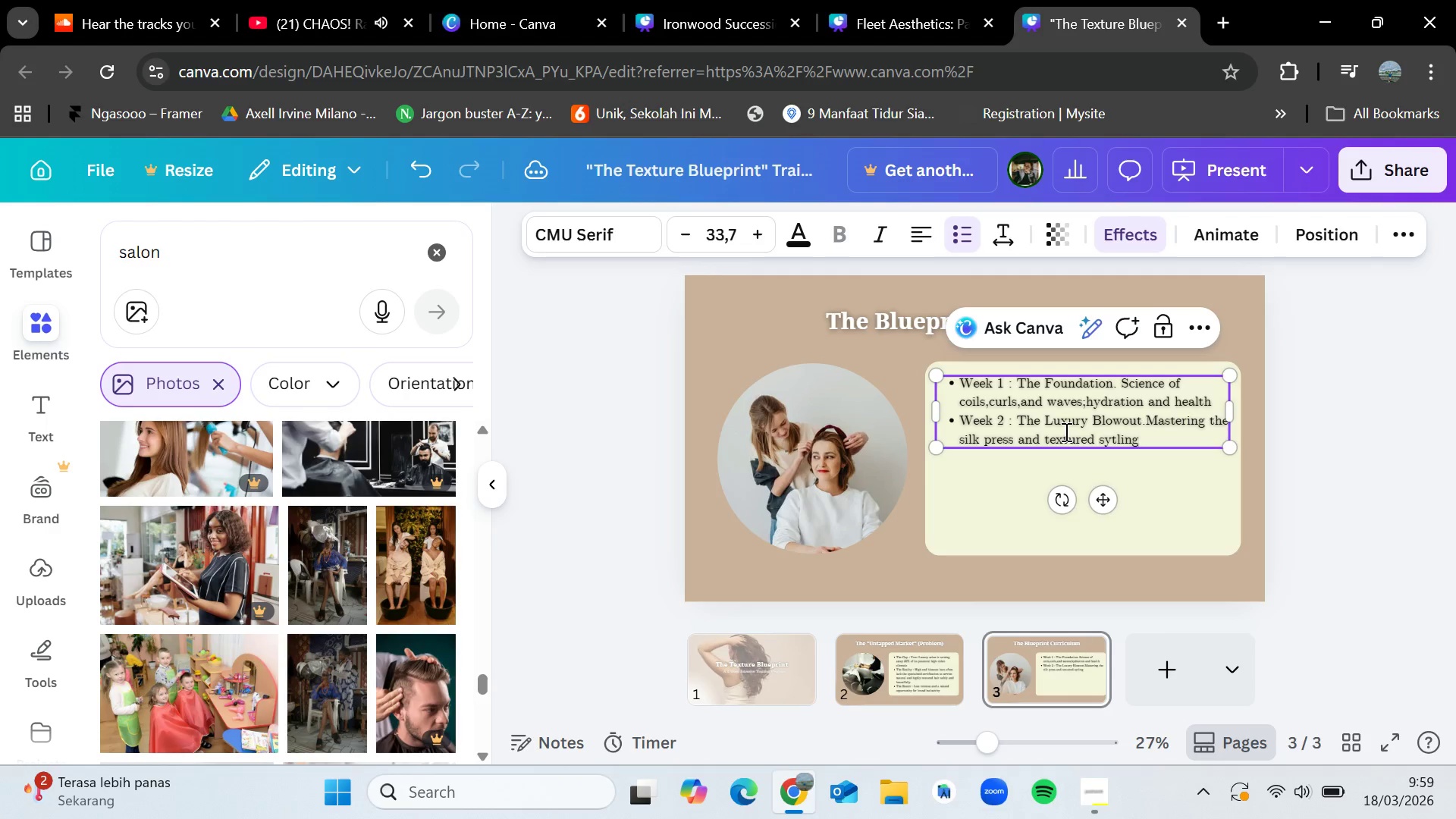 
key(Backspace)
key(Backspace)
key(Backspace)
key(Backspace)
key(Backspace)
key(Backspace)
type(tyling)
 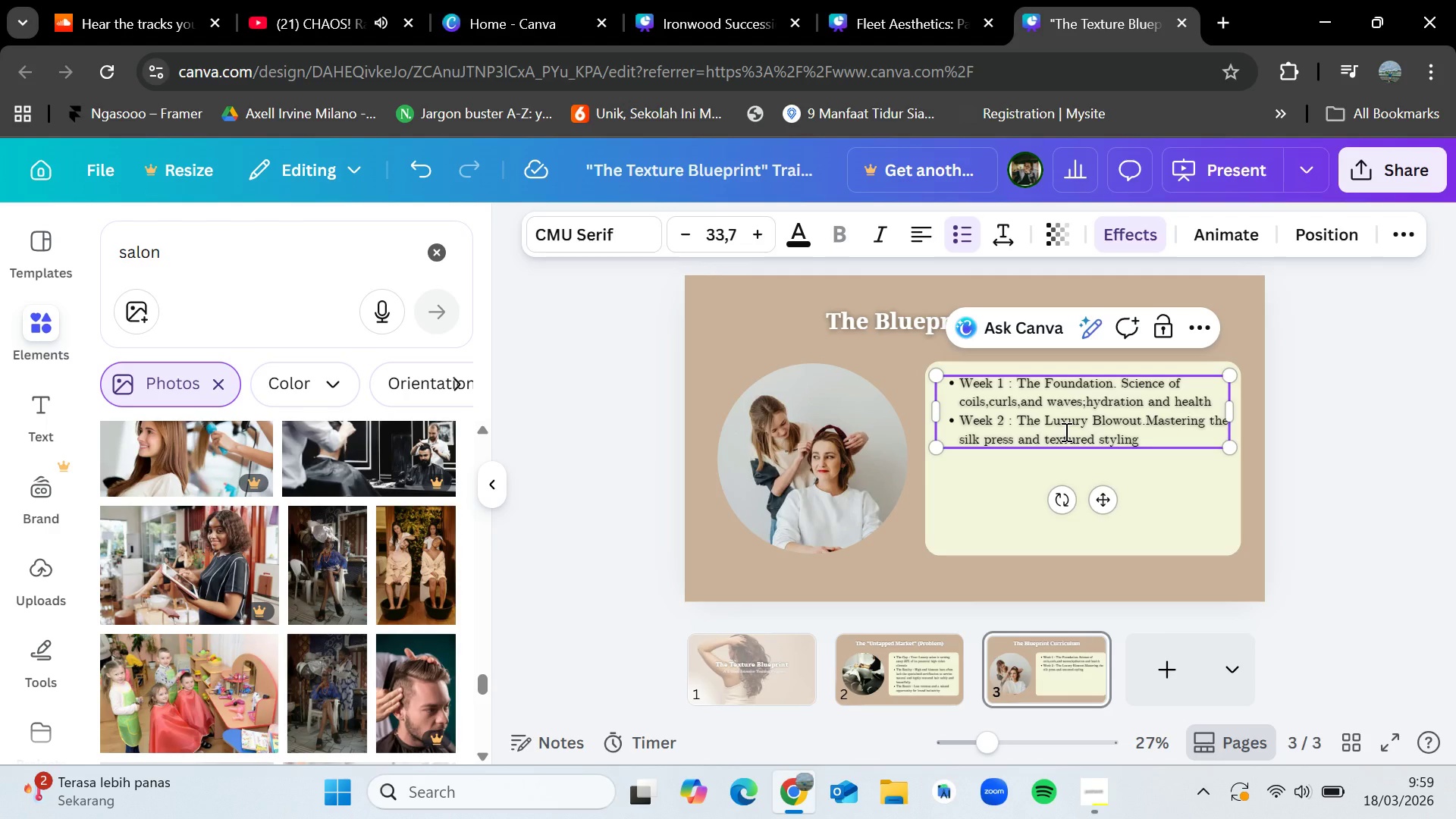 
type( without heat damaged)
key(Backspace)
key(Backspace)
type(e.)
 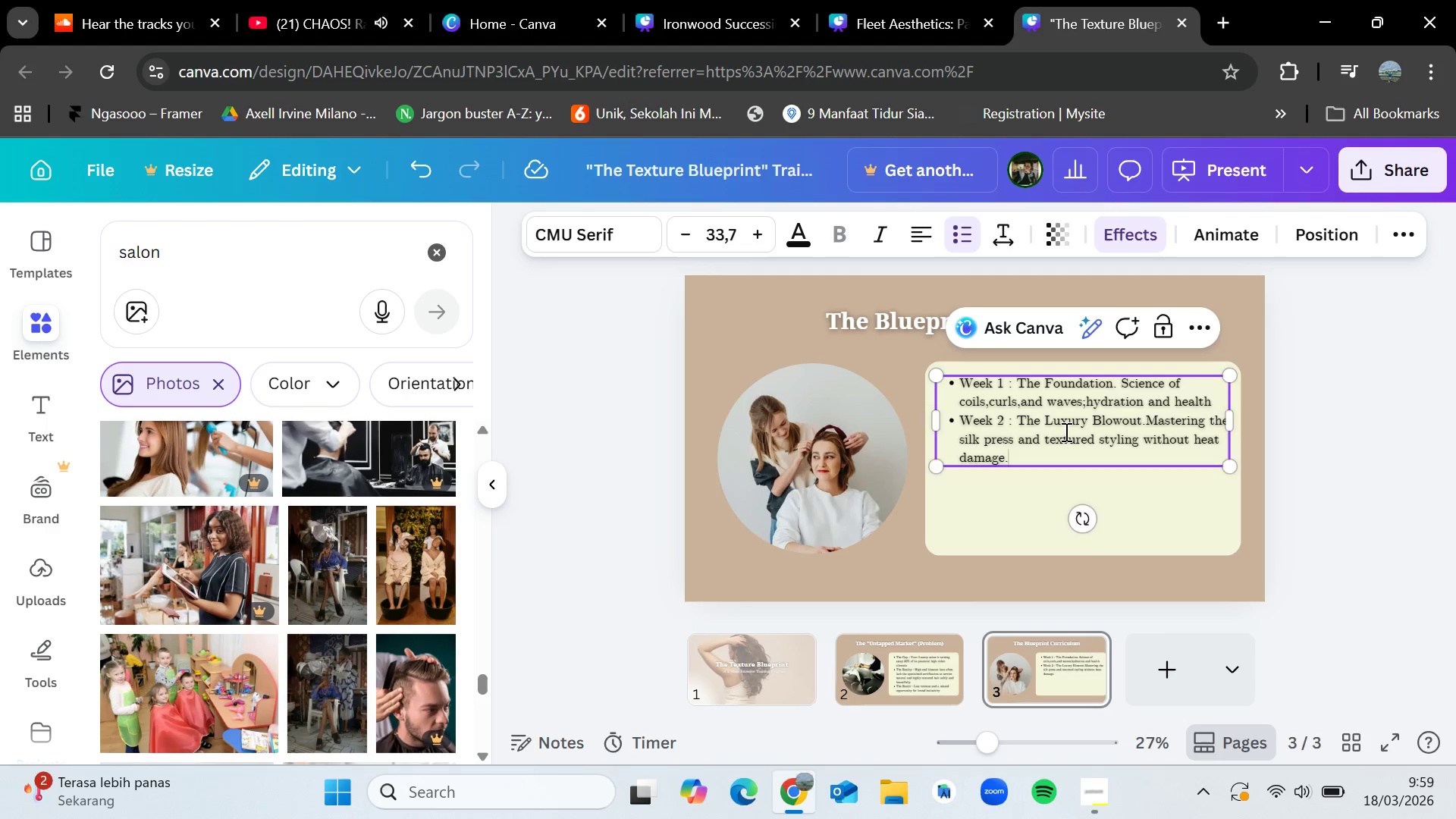 
key(Enter)
 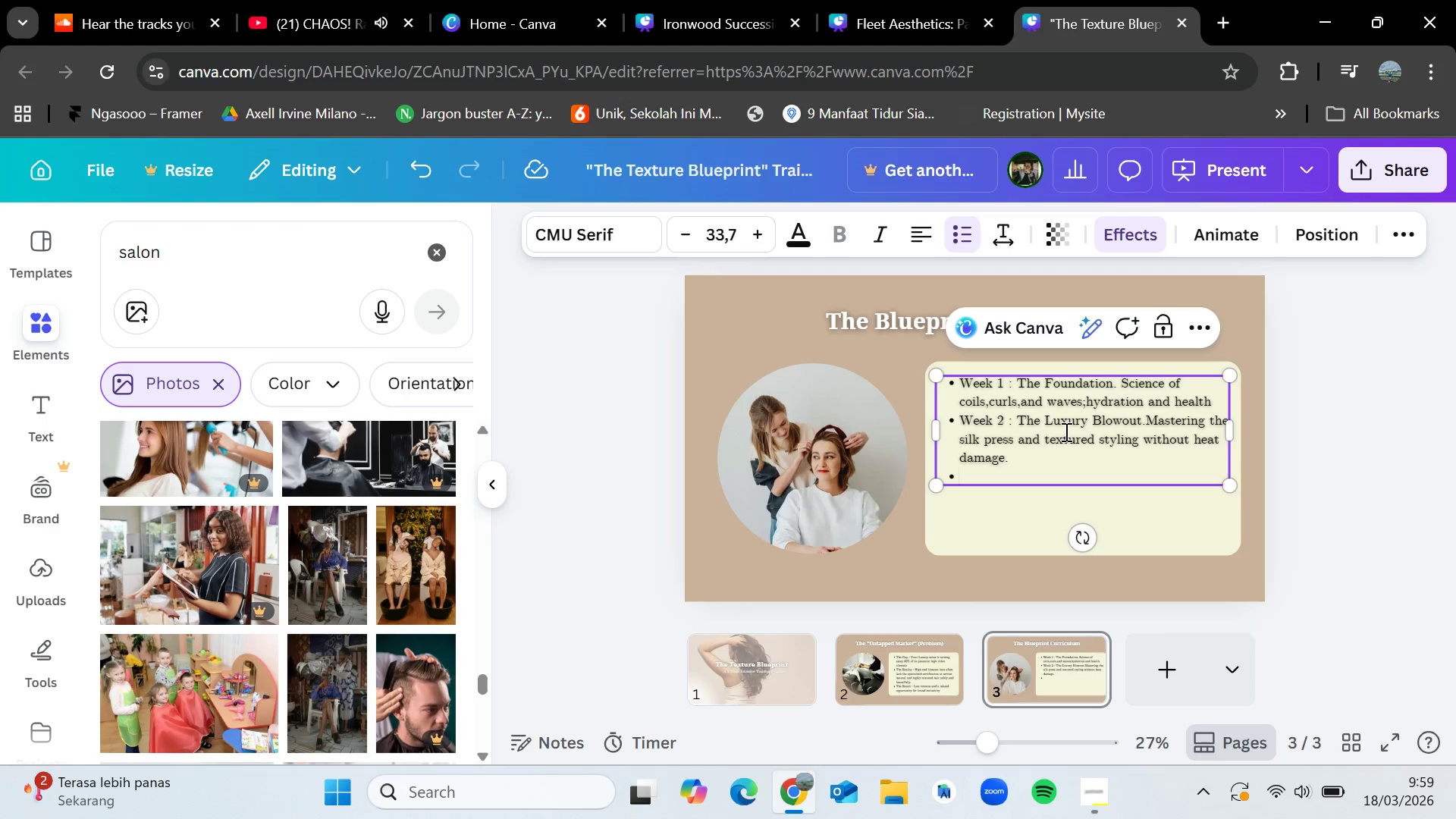 
type(Week 3 : Advanced Cutting.)
 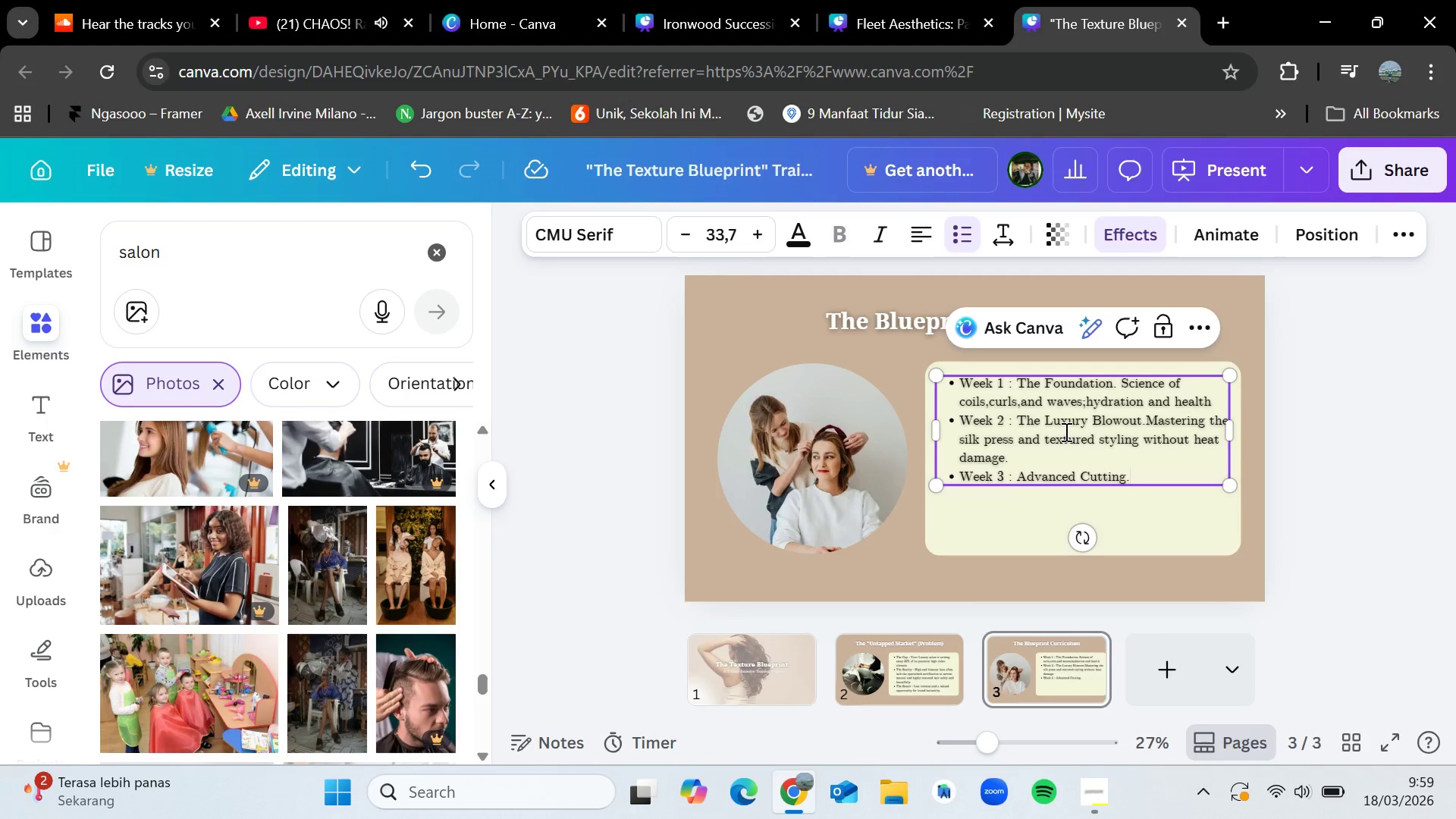 